 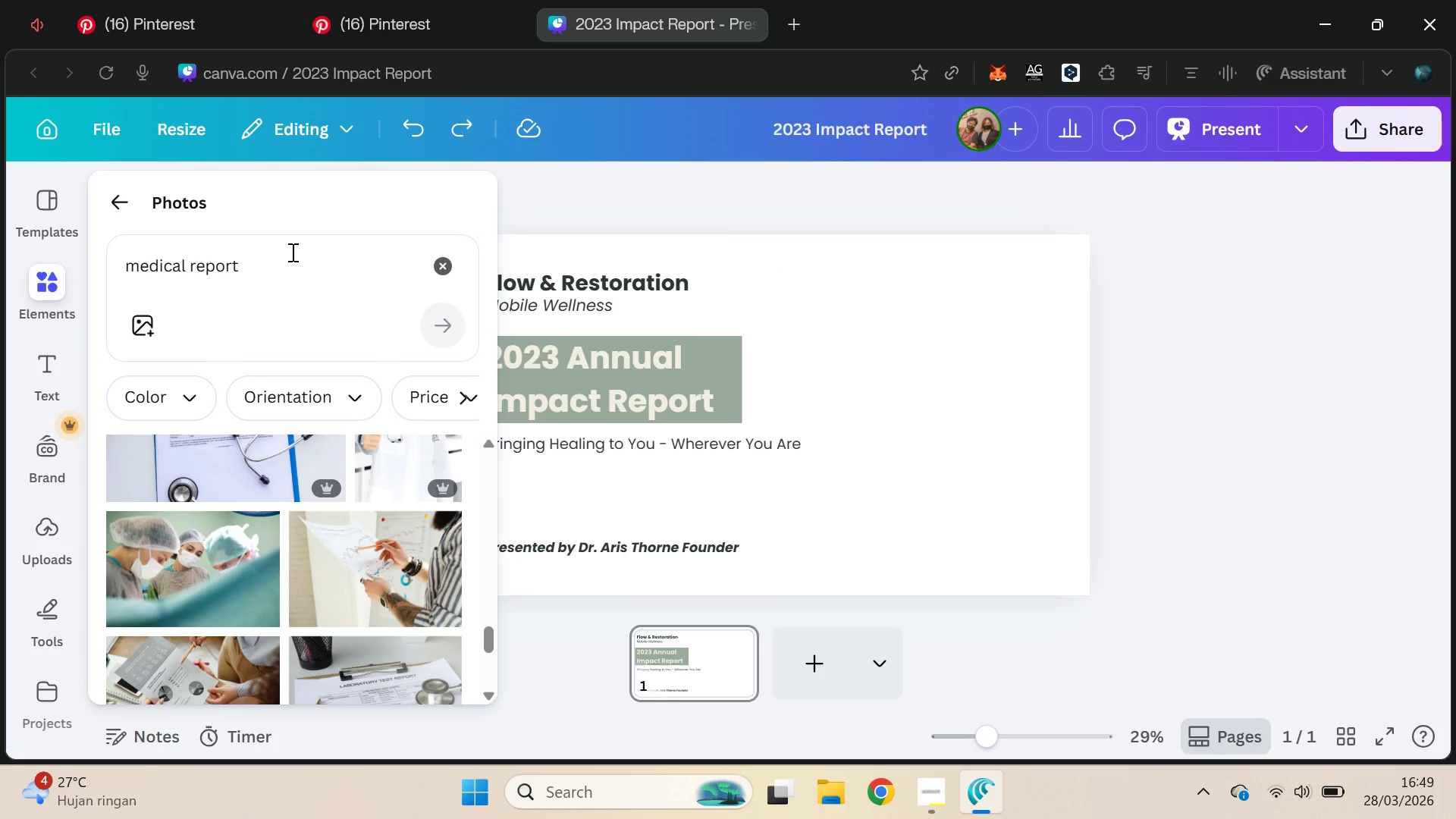 
key(Control+A)
 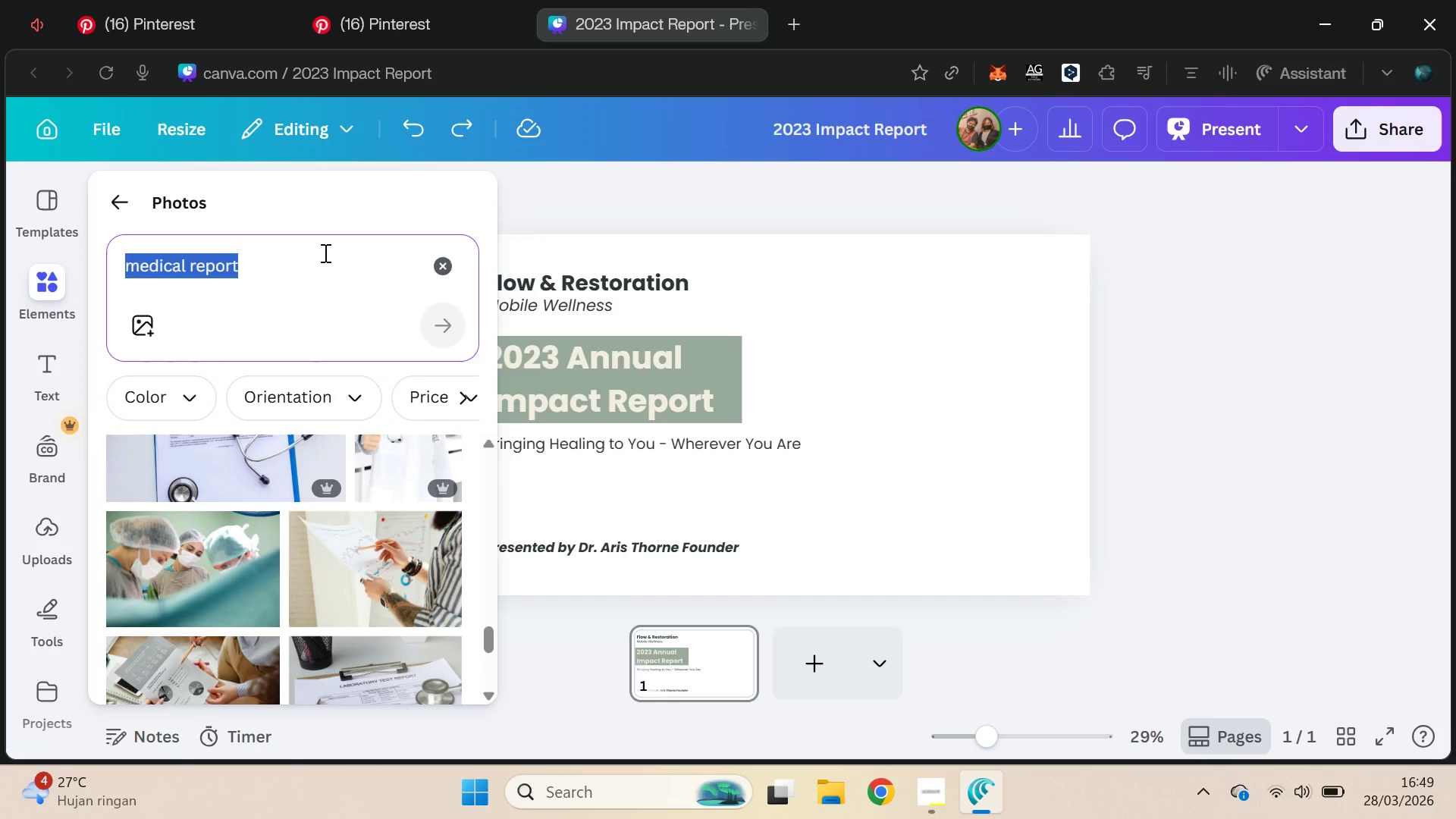 
key(Control+V)
 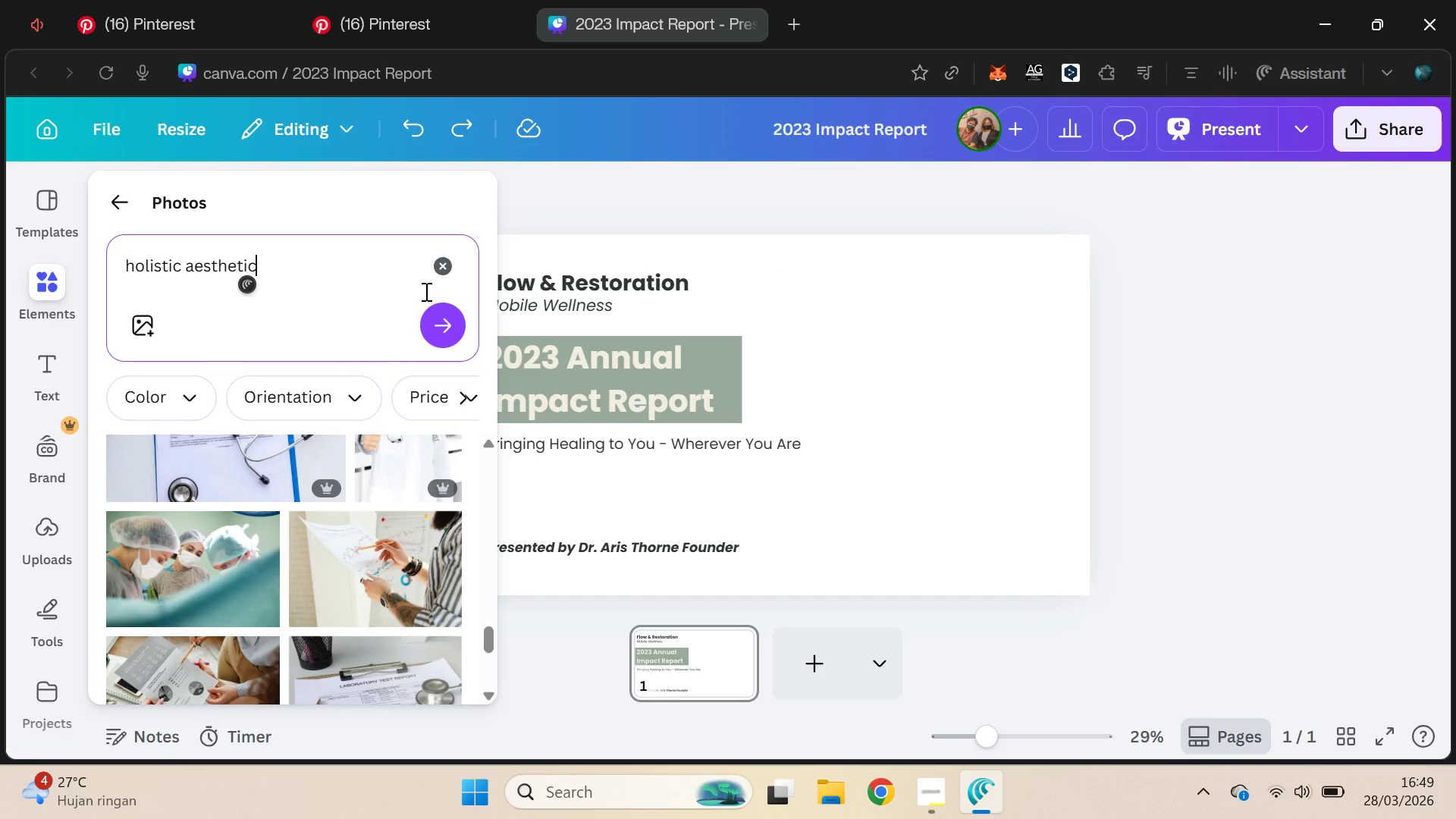 
key(Enter)
 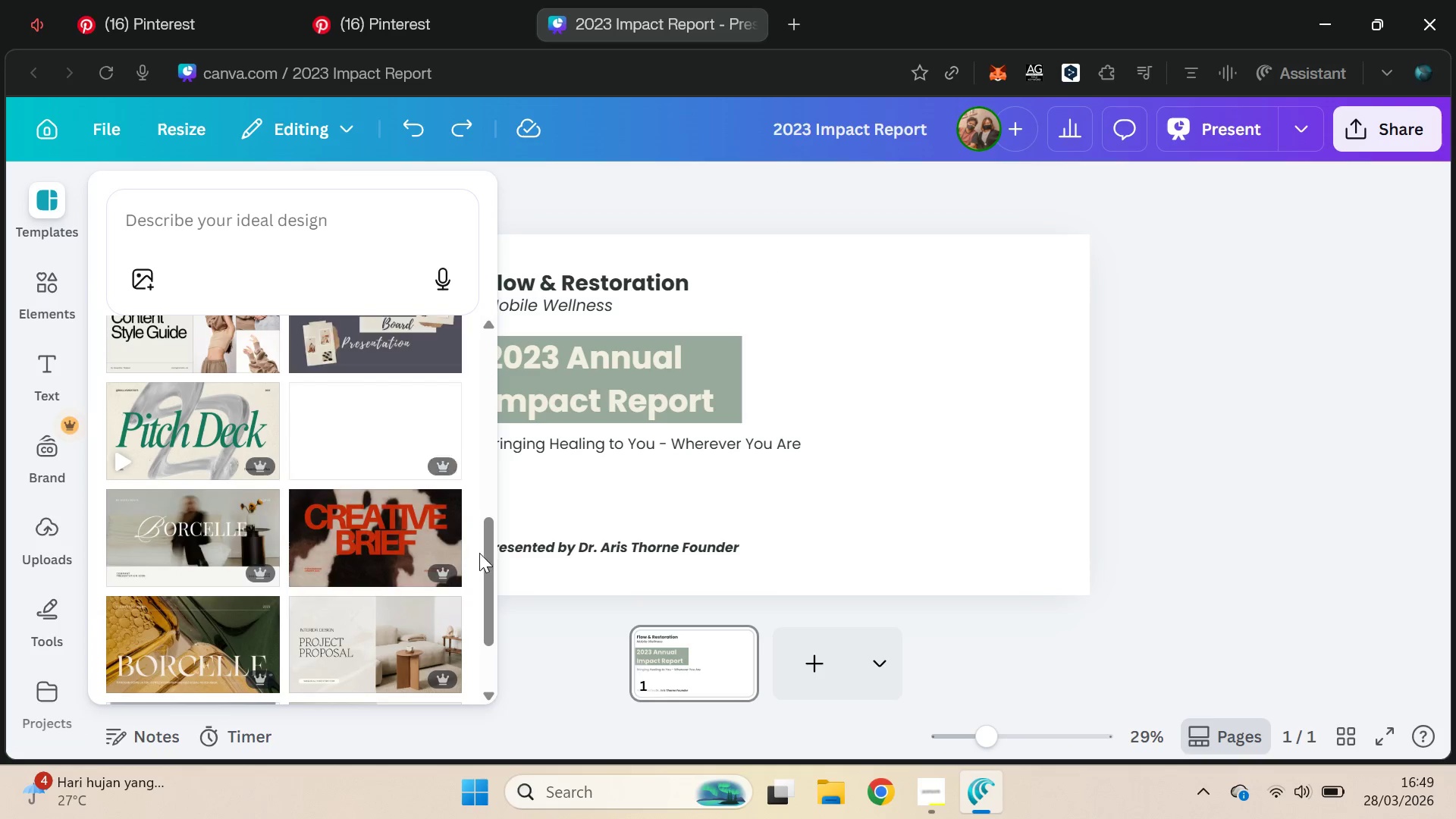 
left_click([48, 281])
 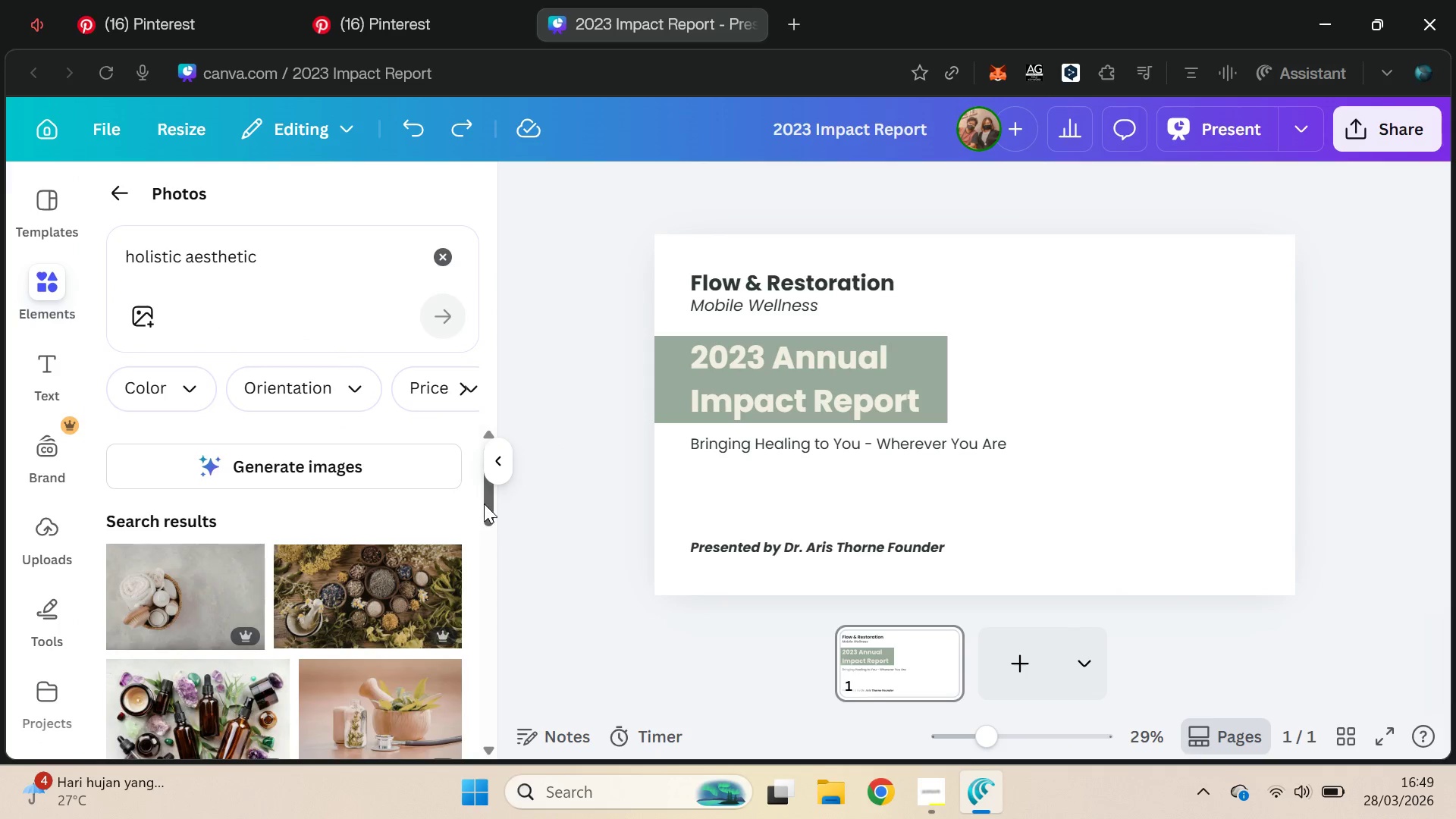 
left_click_drag(start_coordinate=[482, 498], to_coordinate=[478, 497])
 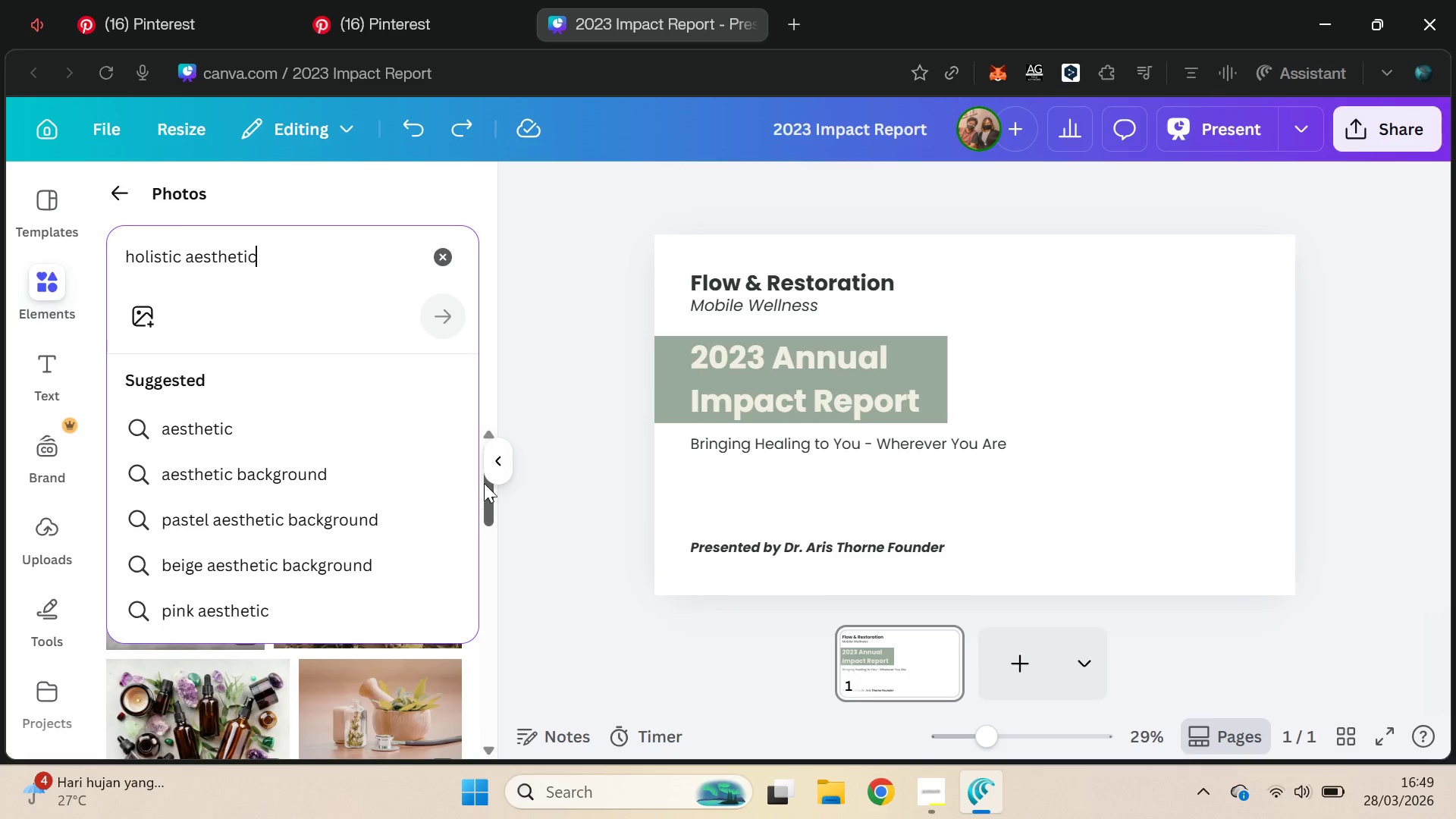 
left_click([457, 321])
 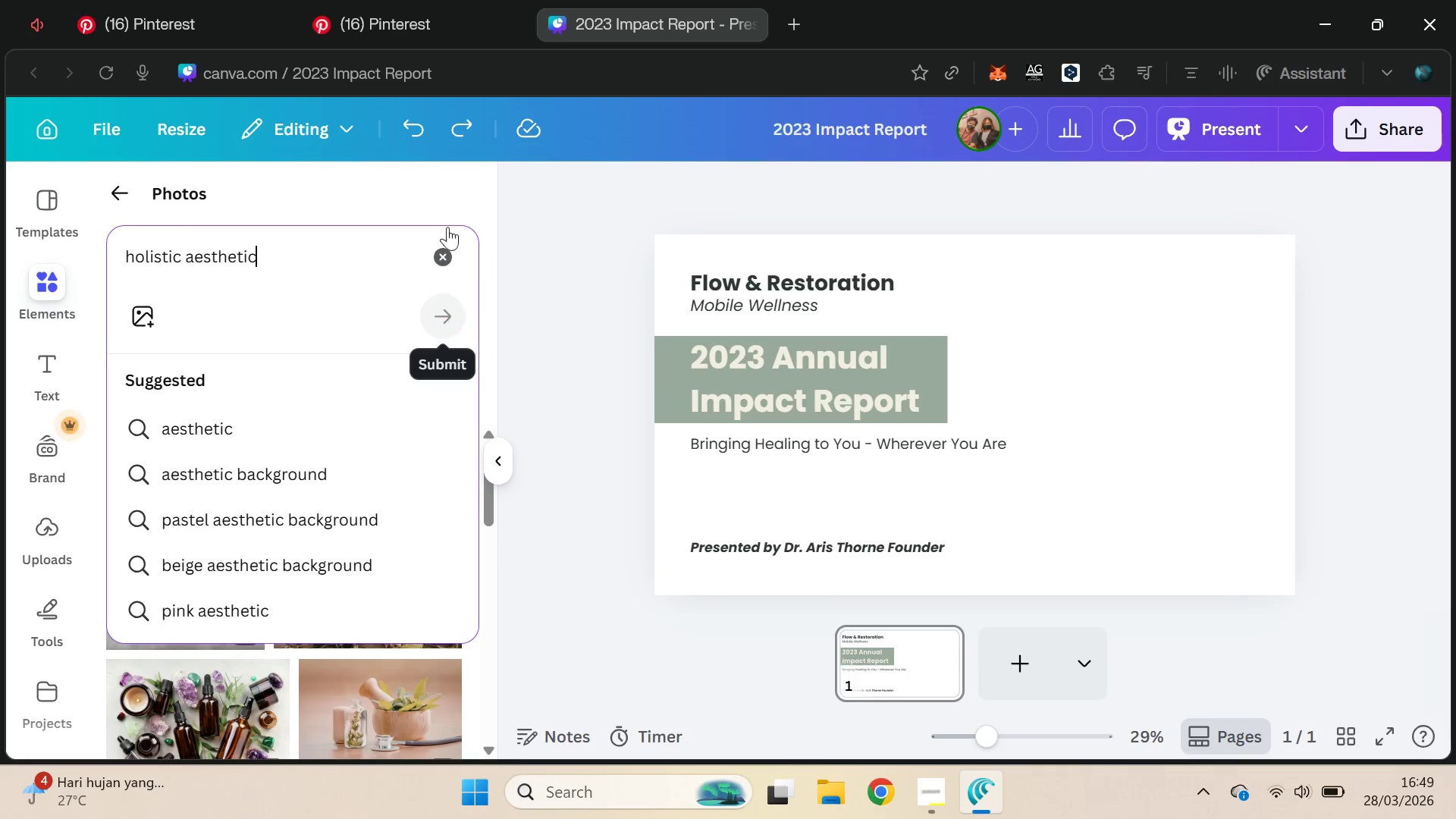 
left_click([444, 205])
 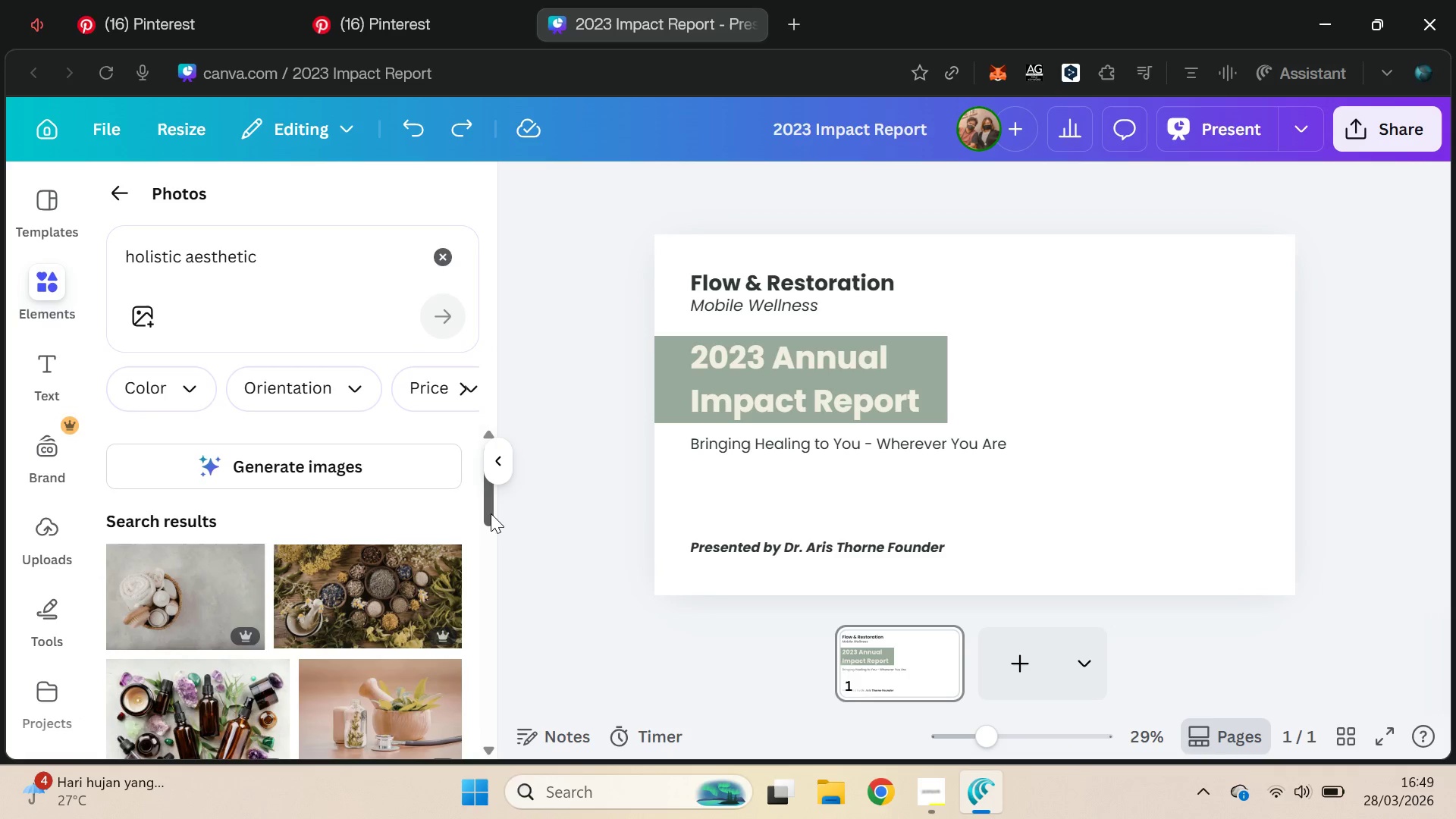 
left_click_drag(start_coordinate=[491, 510], to_coordinate=[468, 708])
 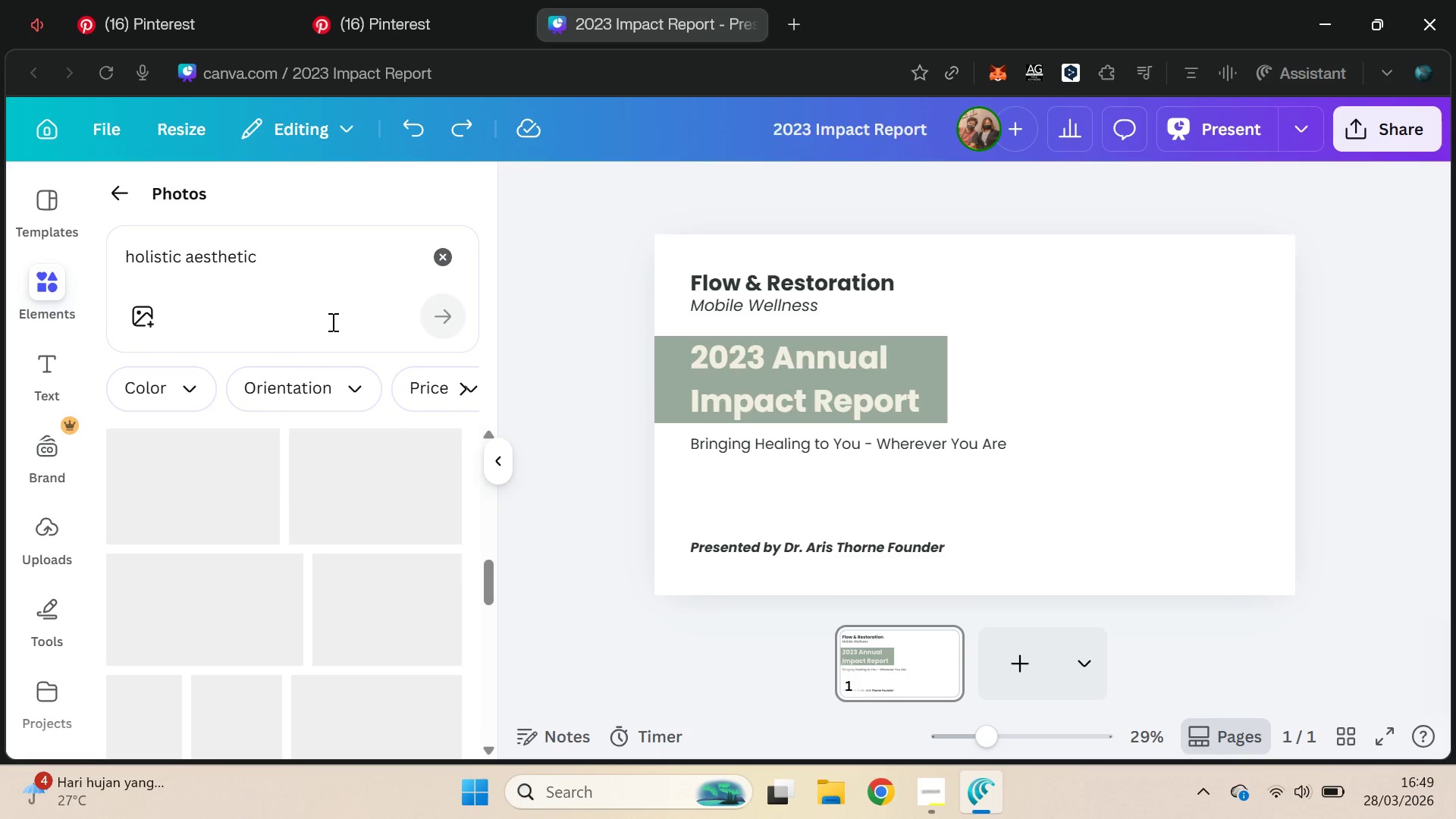 
left_click([324, 297])
 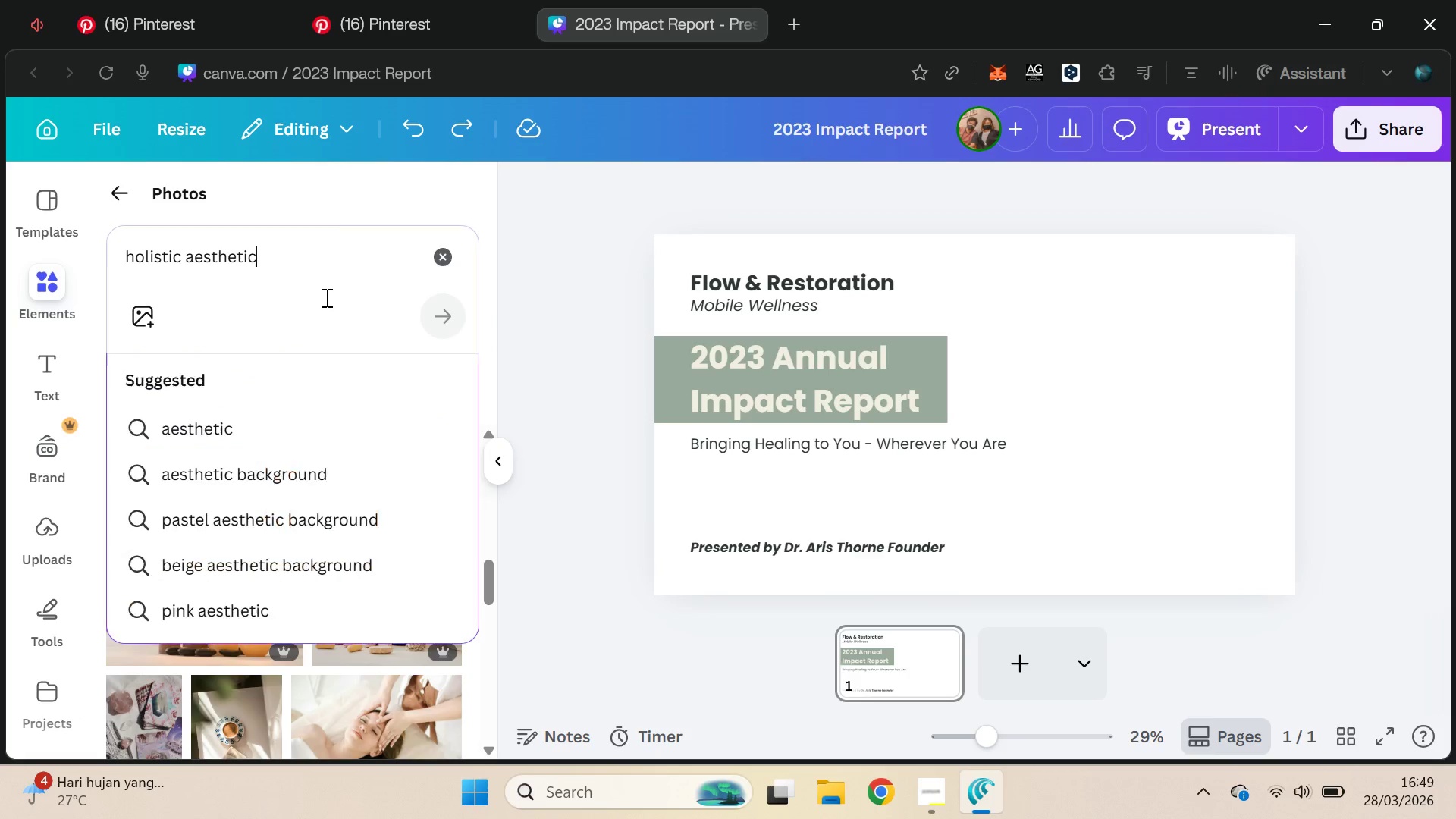 
type( report)
 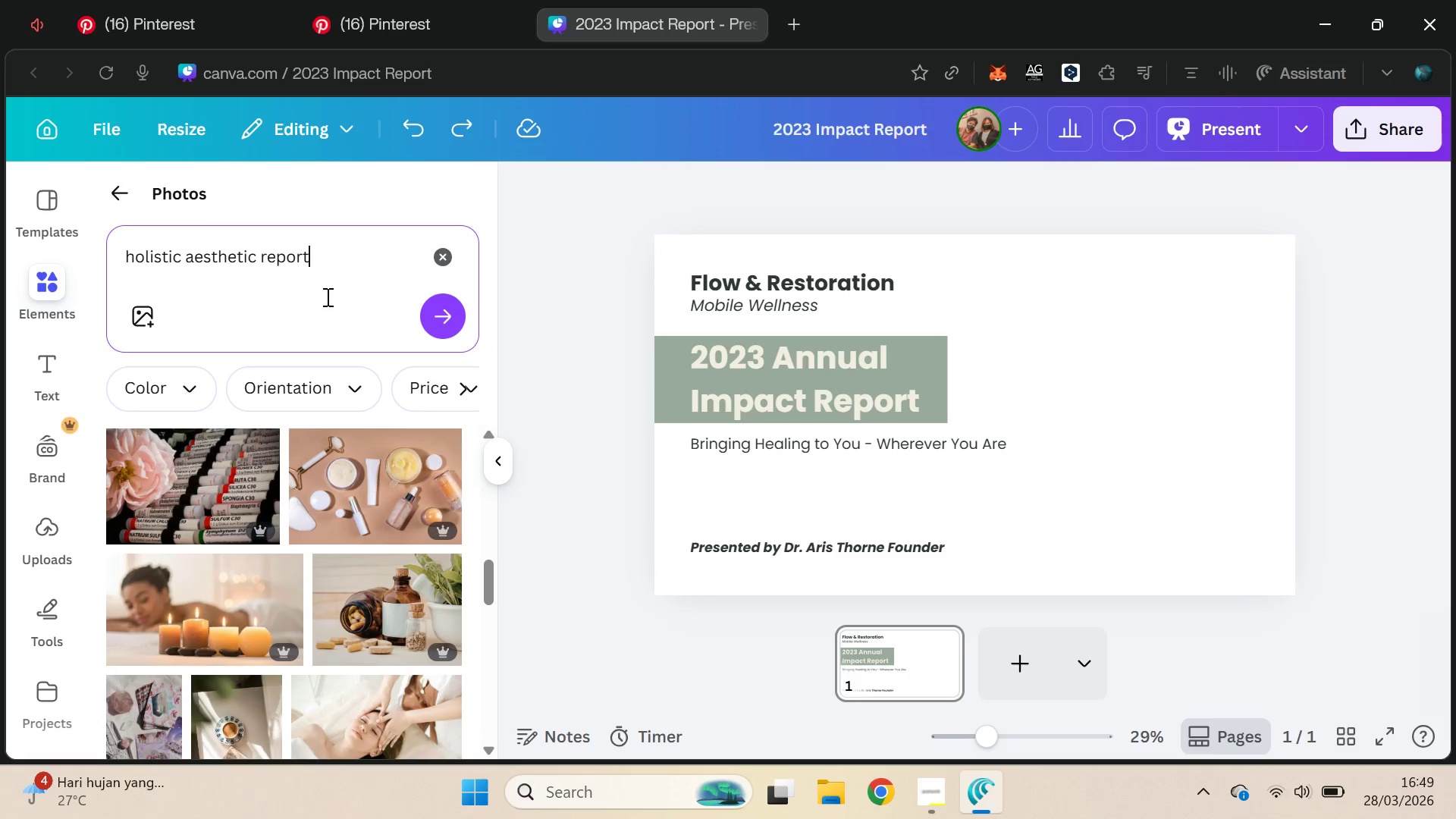 
key(Enter)
 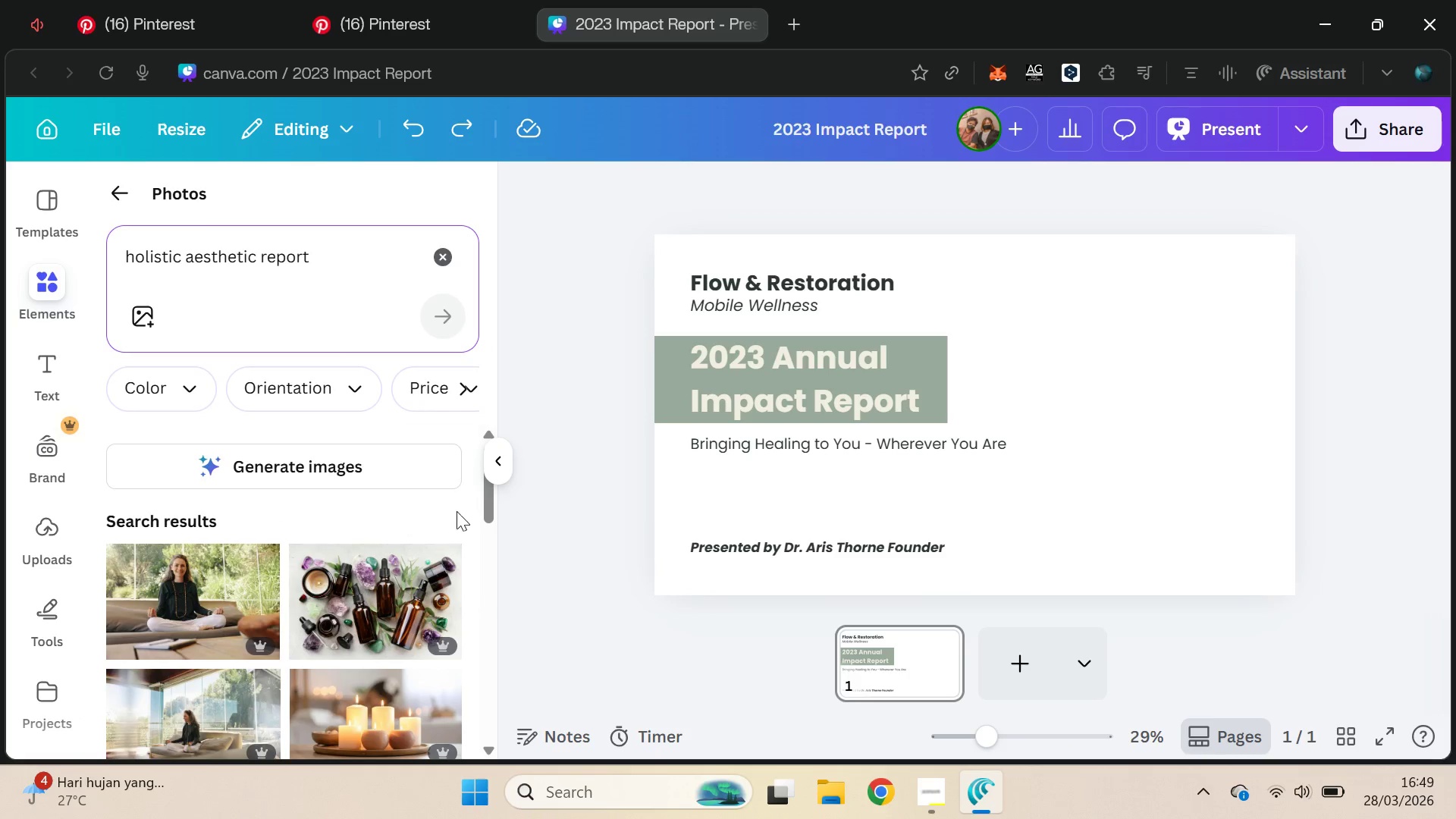 
left_click_drag(start_coordinate=[485, 494], to_coordinate=[476, 708])
 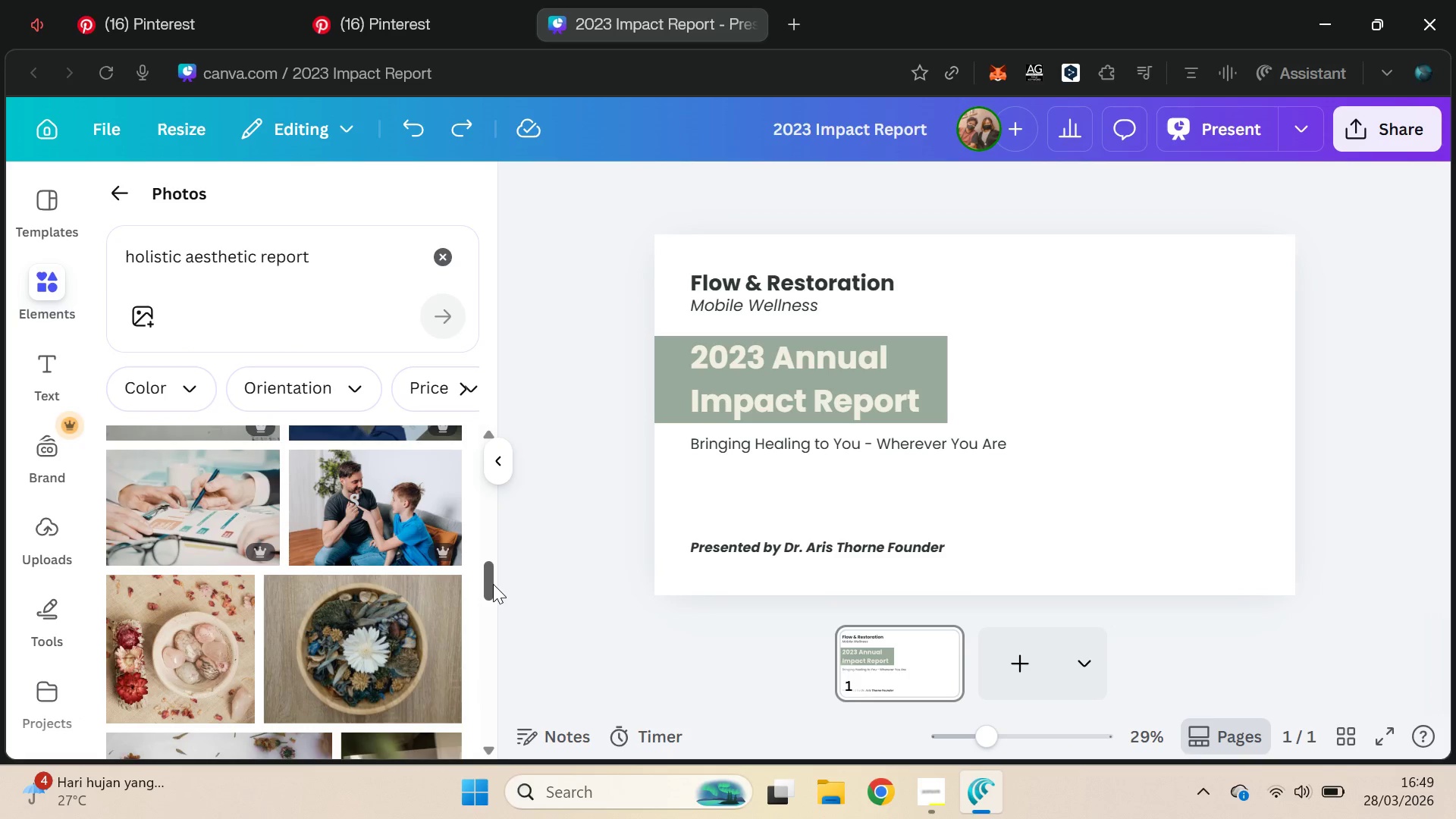 
left_click_drag(start_coordinate=[493, 584], to_coordinate=[482, 638])
 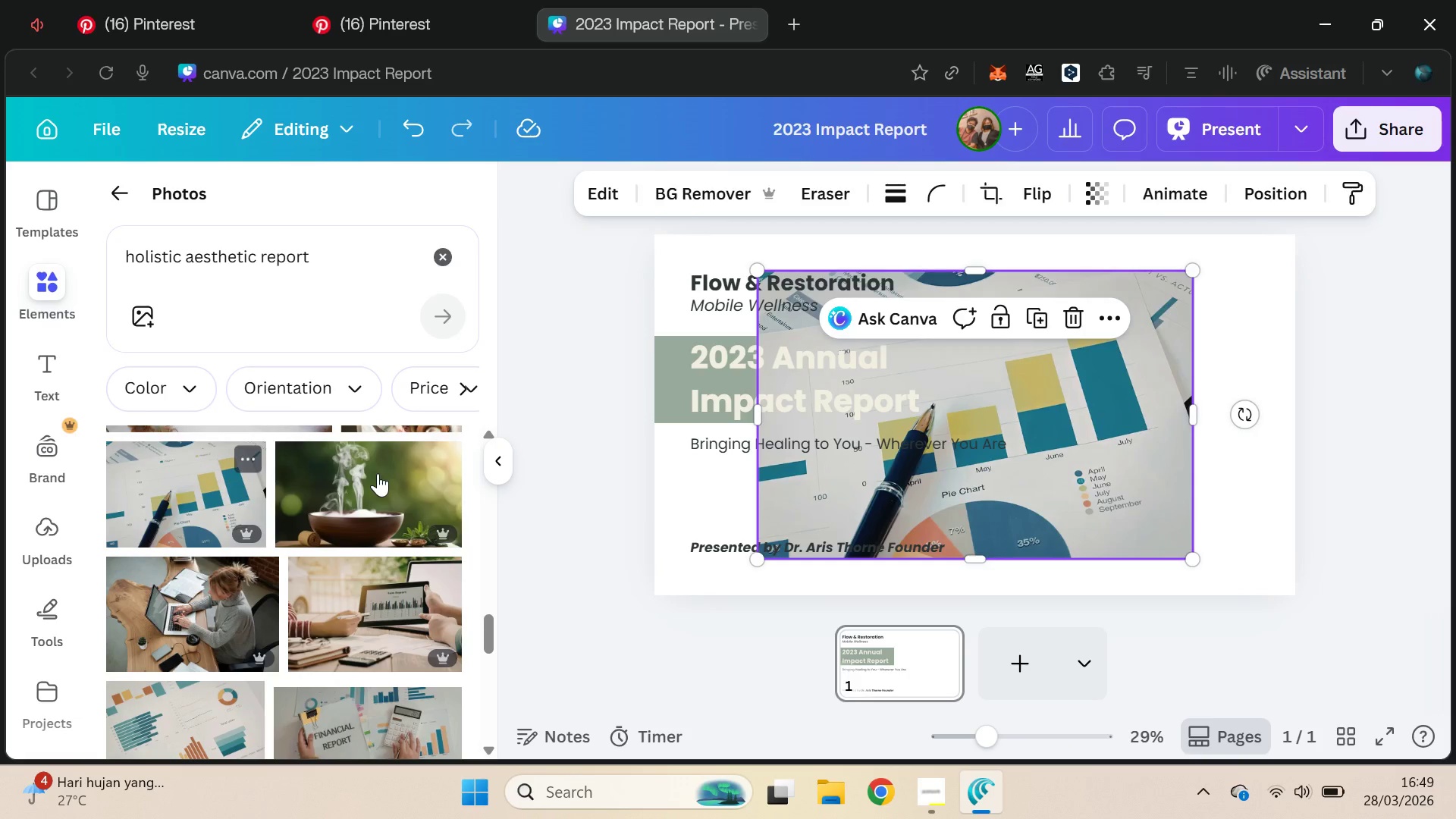 
key(Q)
 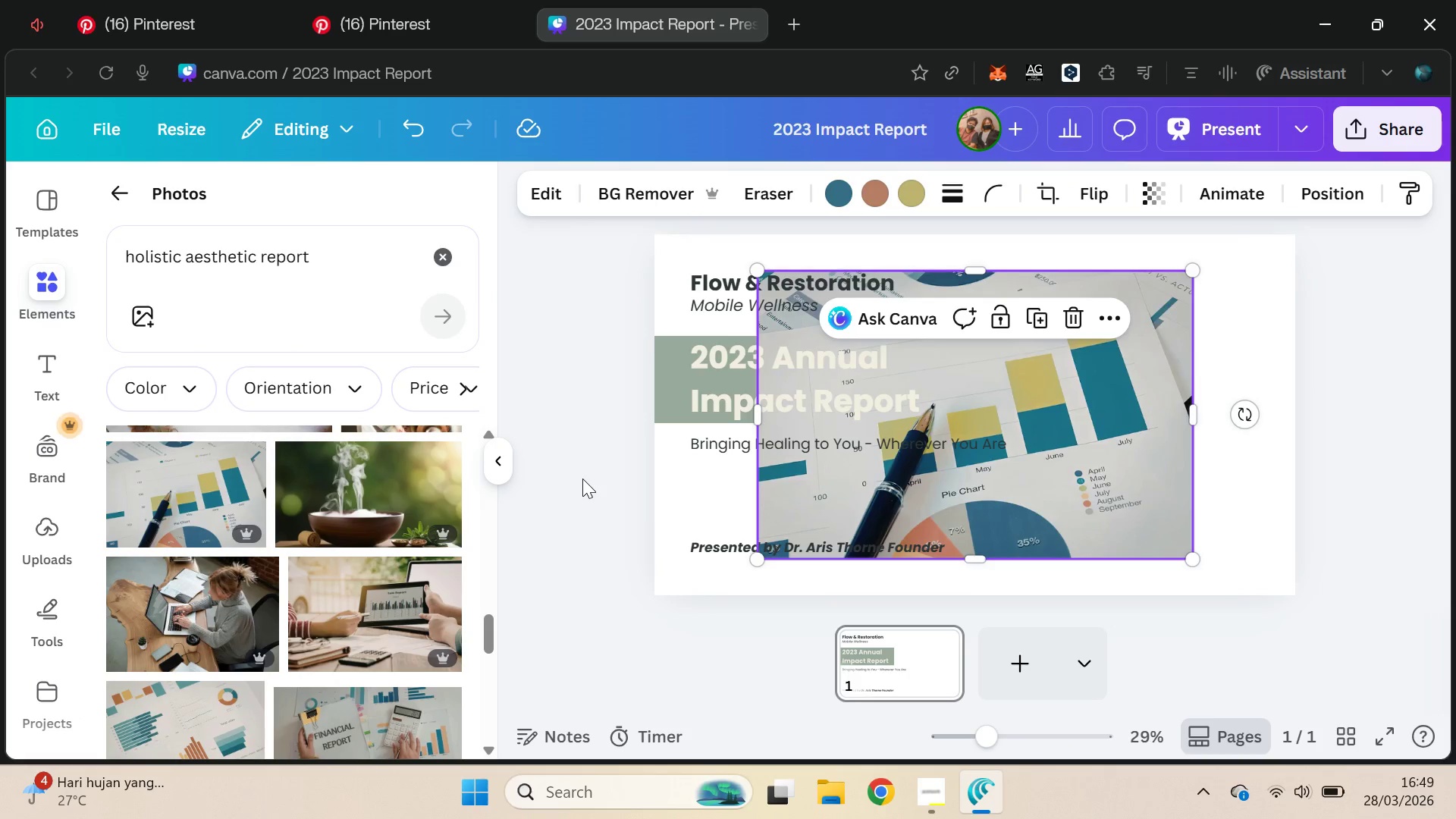 
left_click_drag(start_coordinate=[582, 478], to_coordinate=[549, 479])
 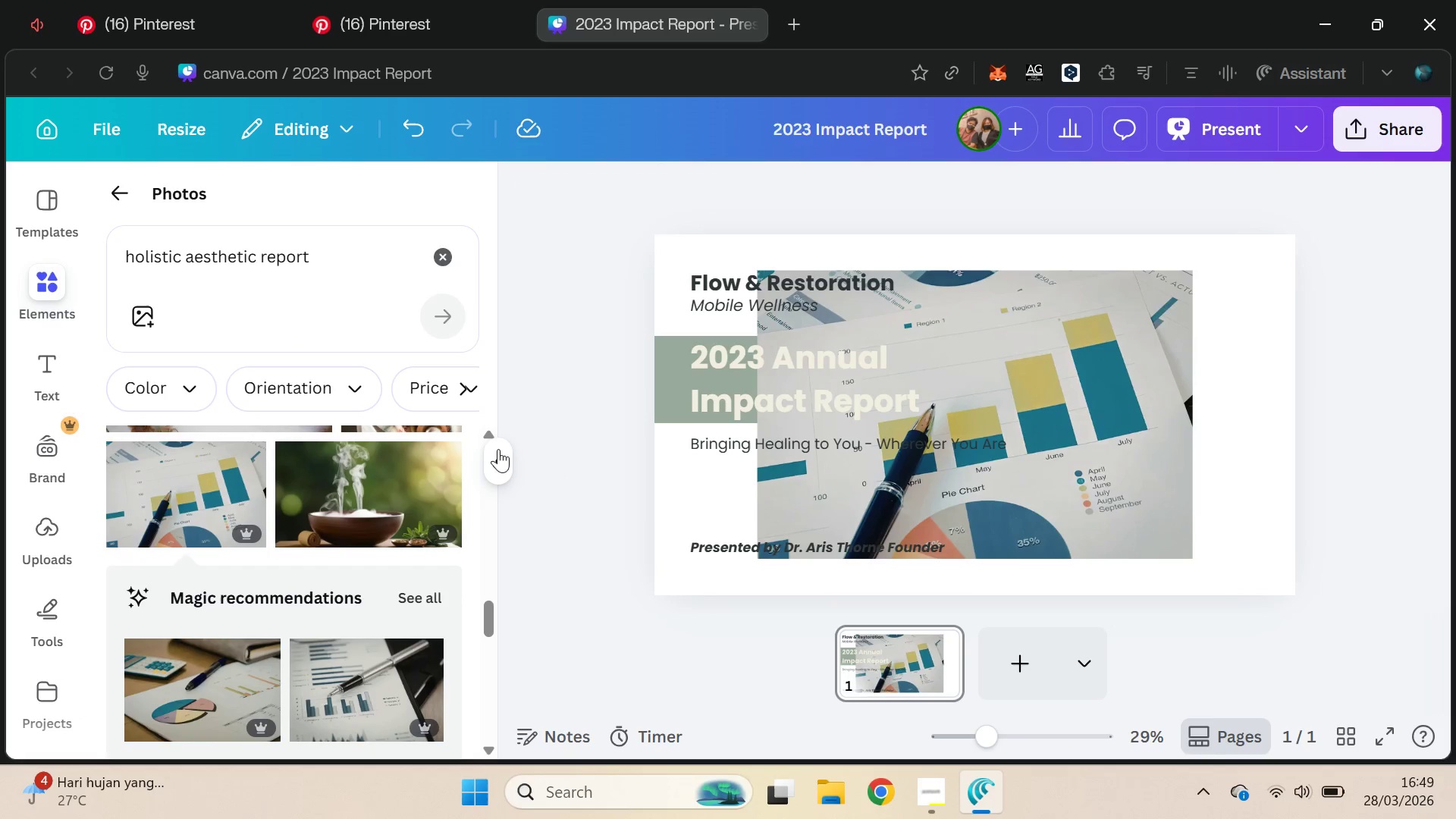 
left_click([494, 449])
 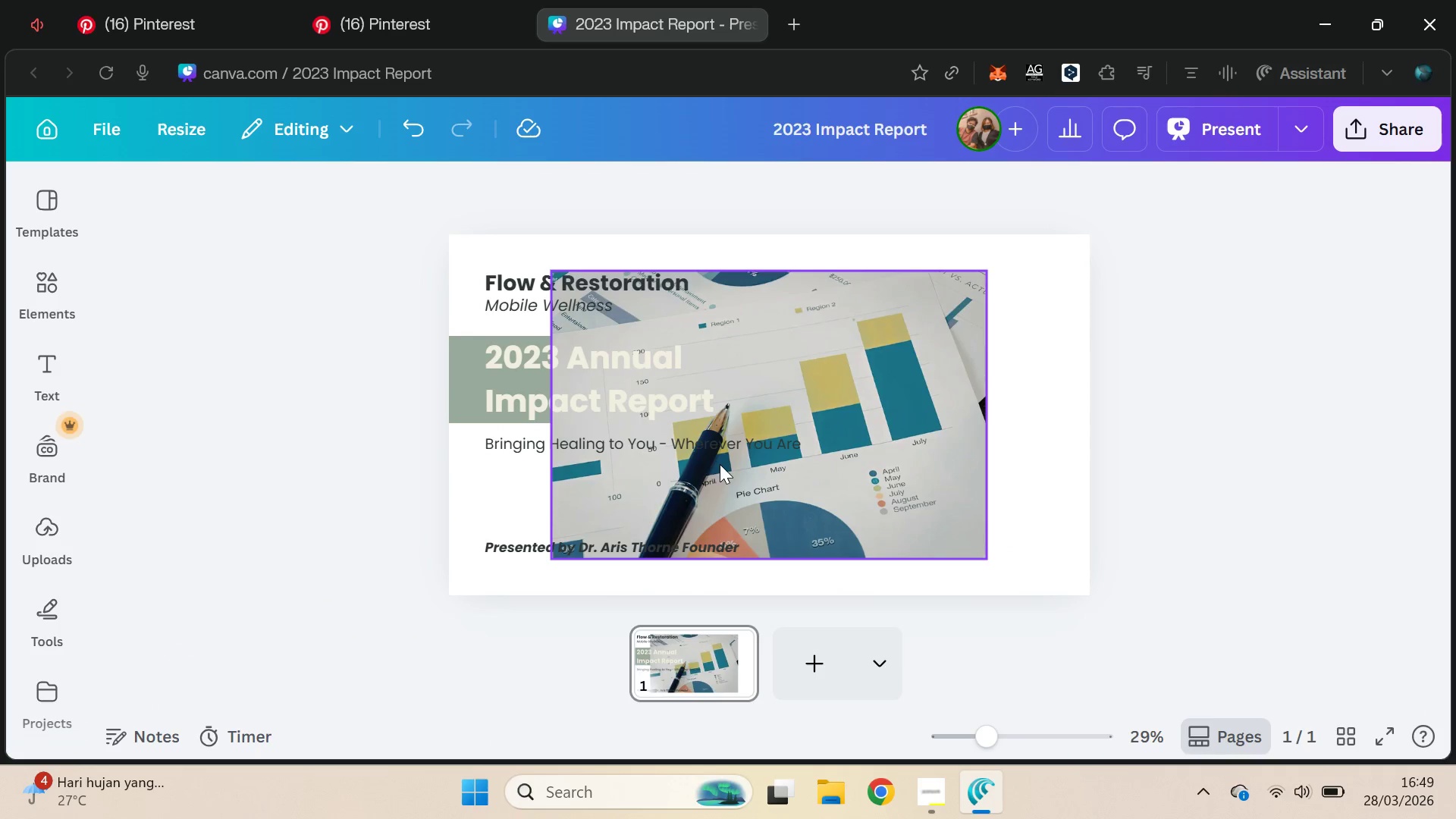 
left_click([742, 494])
 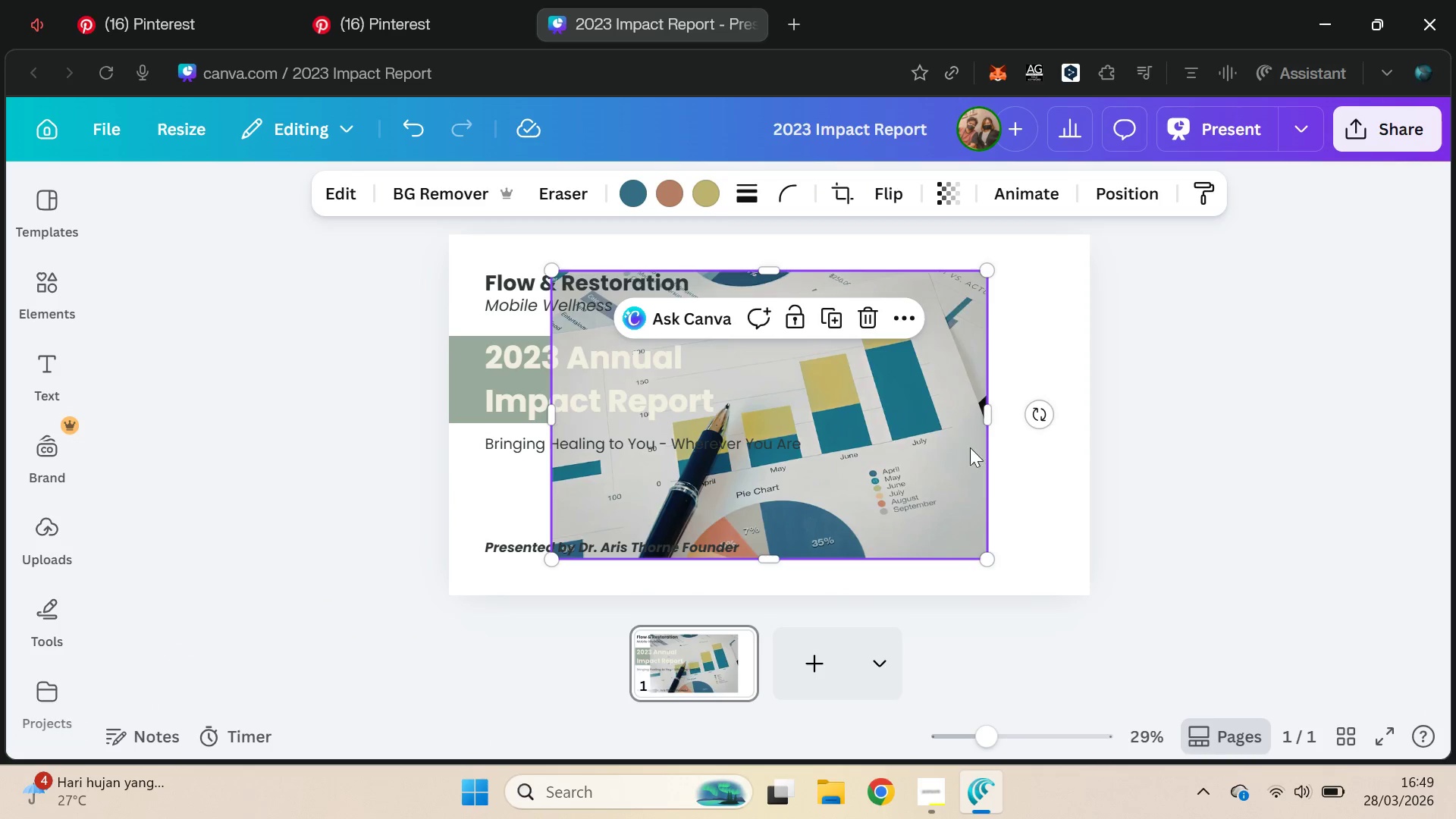 
left_click_drag(start_coordinate=[890, 463], to_coordinate=[958, 463])
 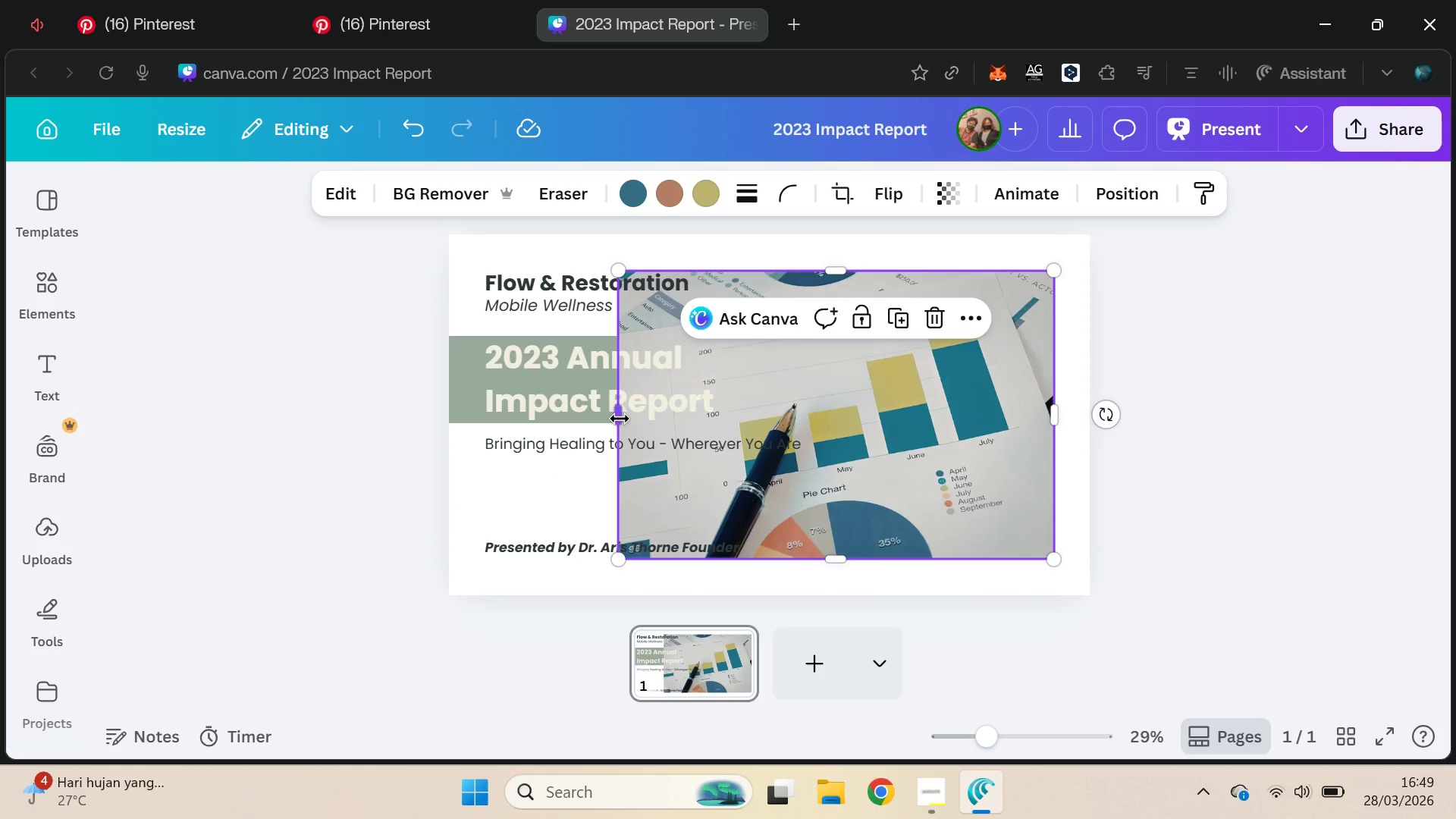 
left_click_drag(start_coordinate=[620, 418], to_coordinate=[804, 410])
 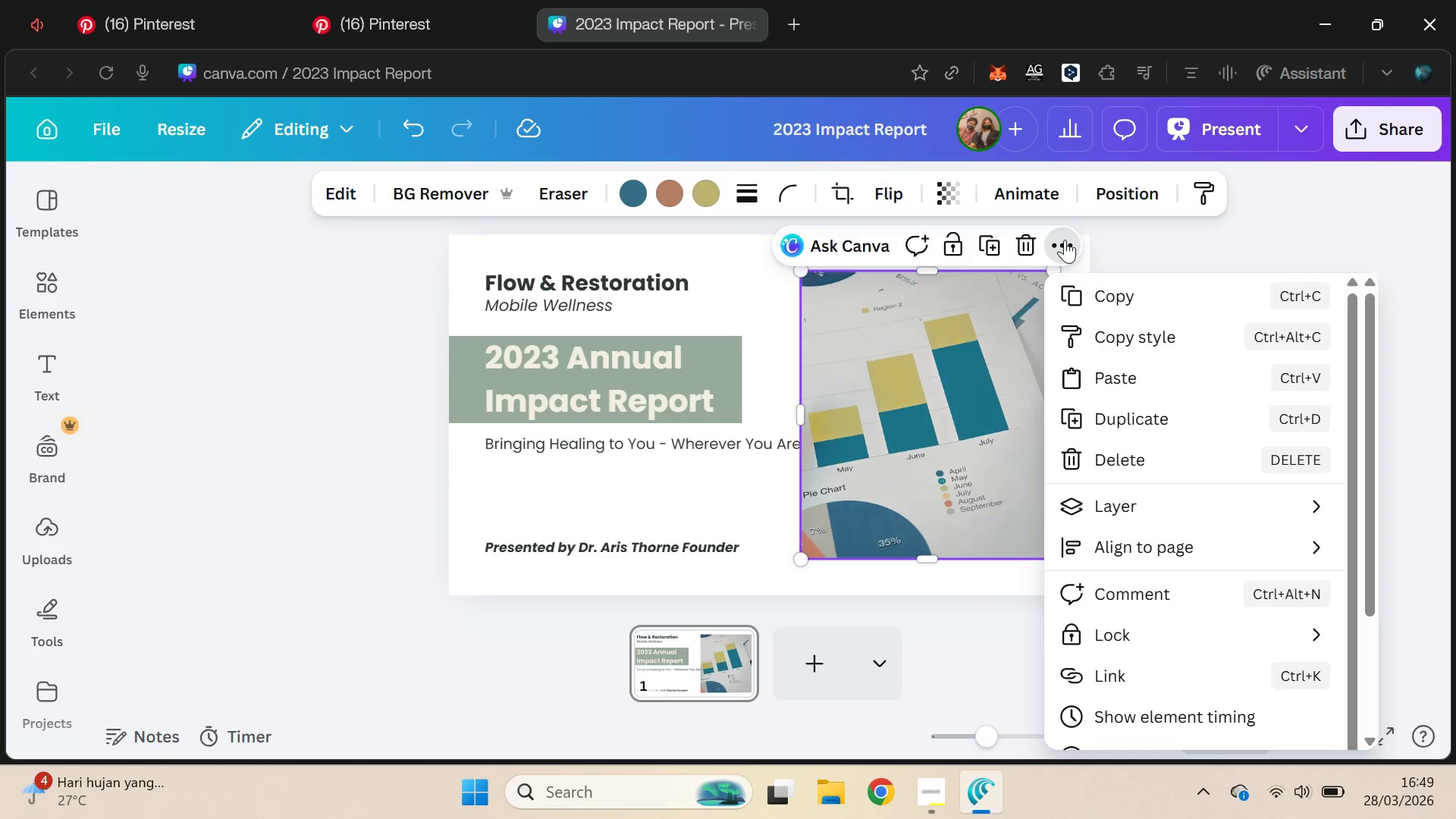 
left_click([1065, 237])
 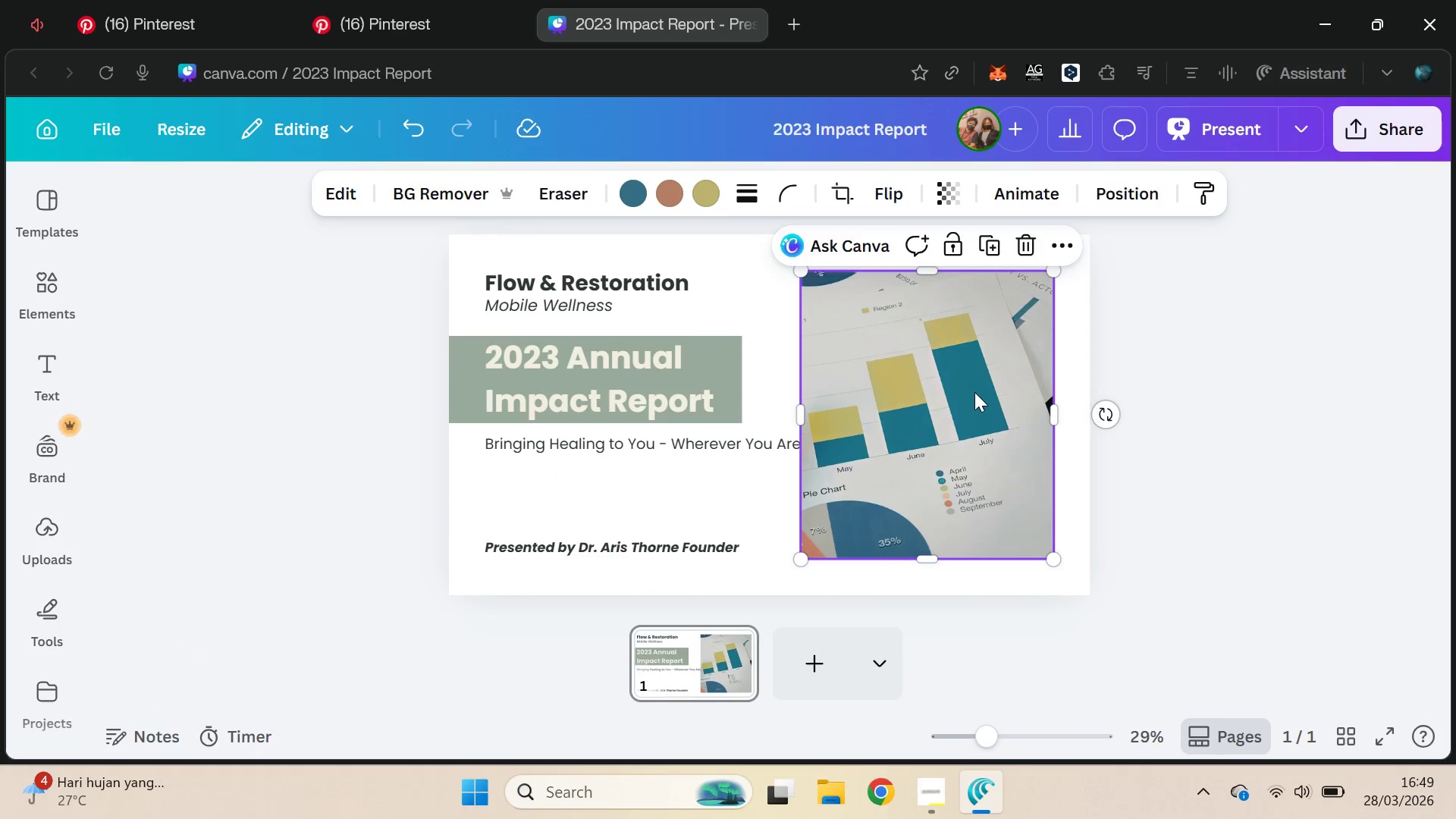 
left_click([974, 392])
 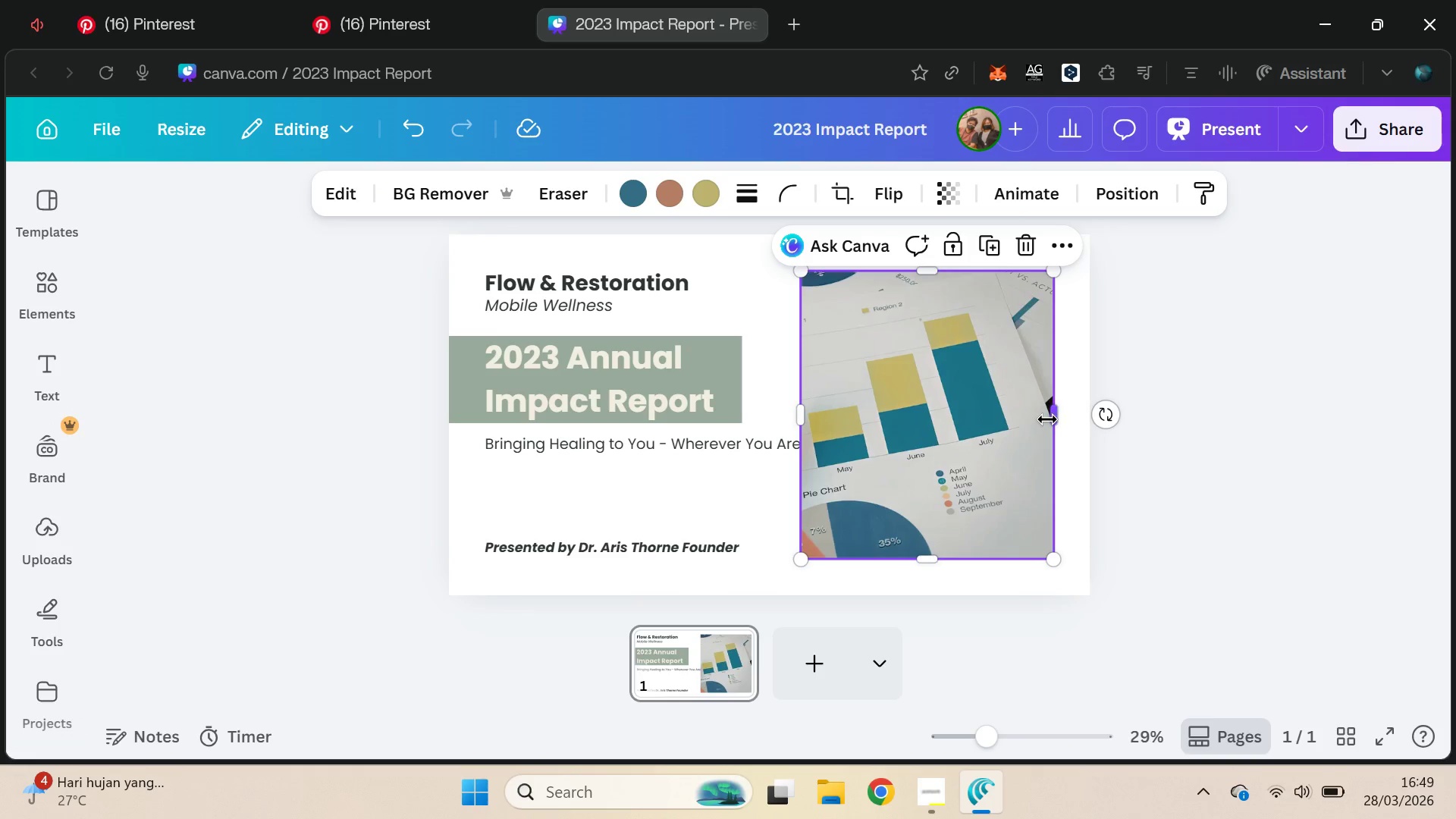 
left_click_drag(start_coordinate=[1048, 419], to_coordinate=[933, 417])
 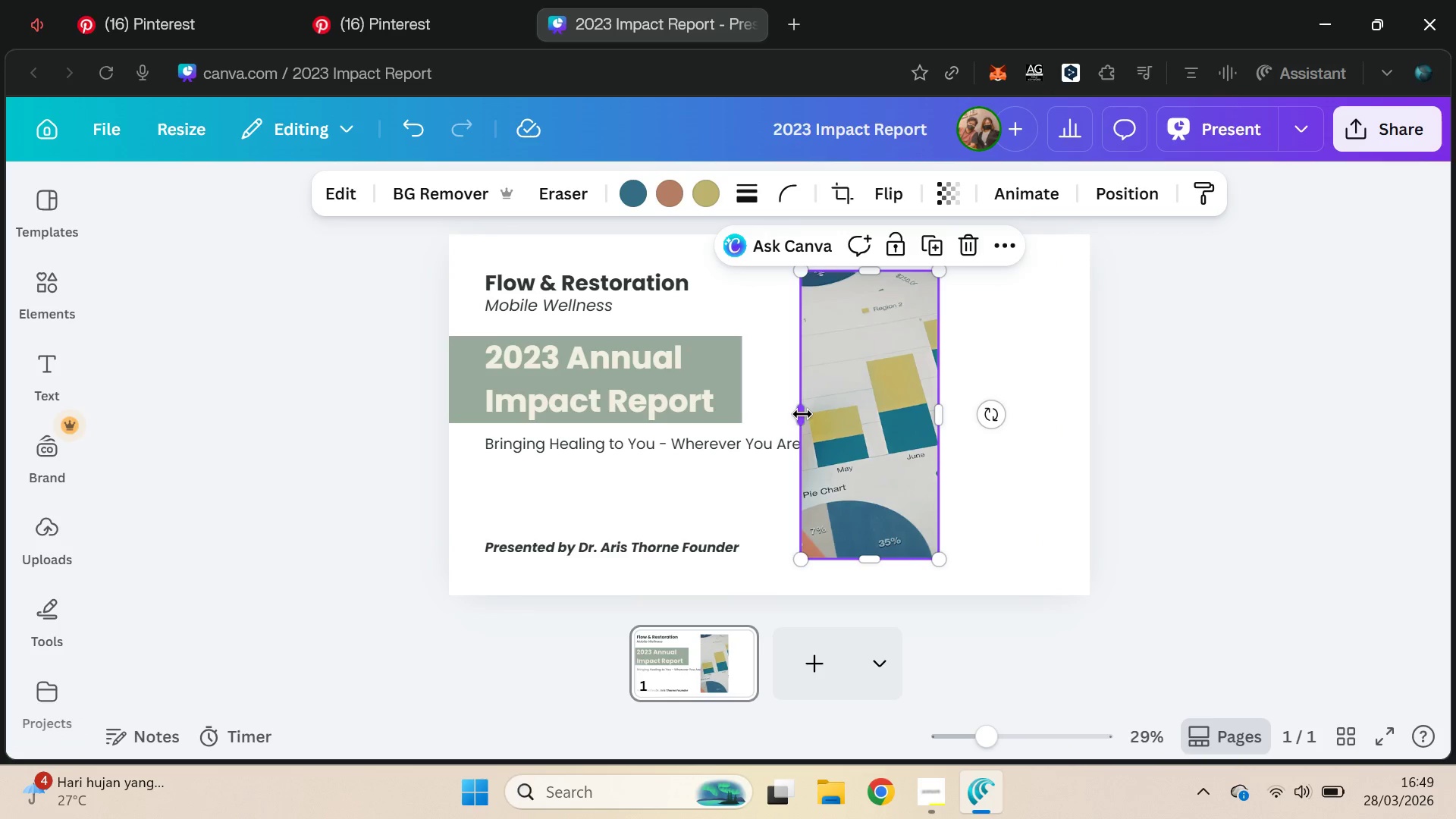 
left_click_drag(start_coordinate=[802, 413], to_coordinate=[641, 429])
 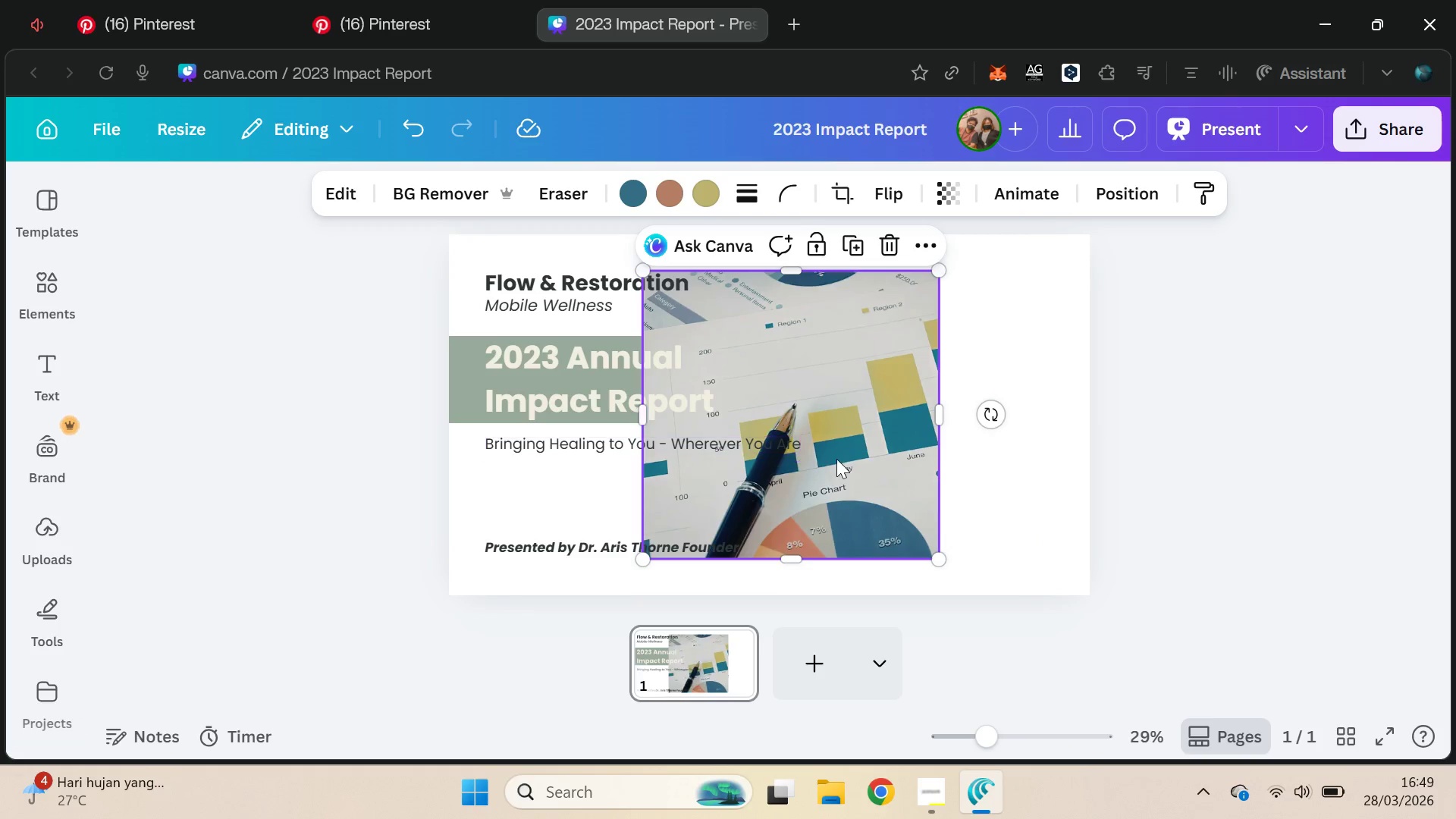 
left_click_drag(start_coordinate=[837, 458], to_coordinate=[973, 460])
 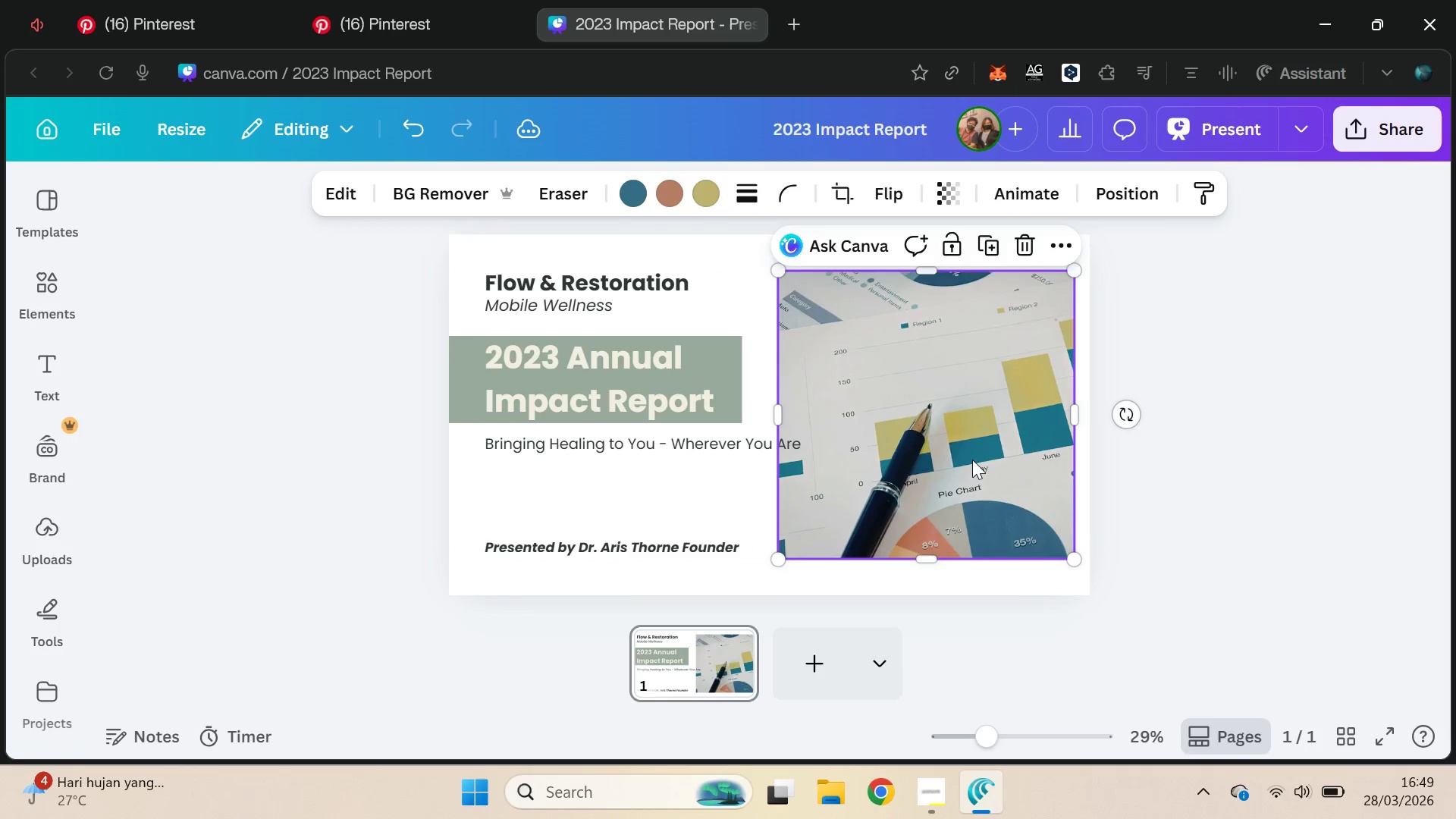 
left_click_drag(start_coordinate=[972, 459], to_coordinate=[952, 459])
 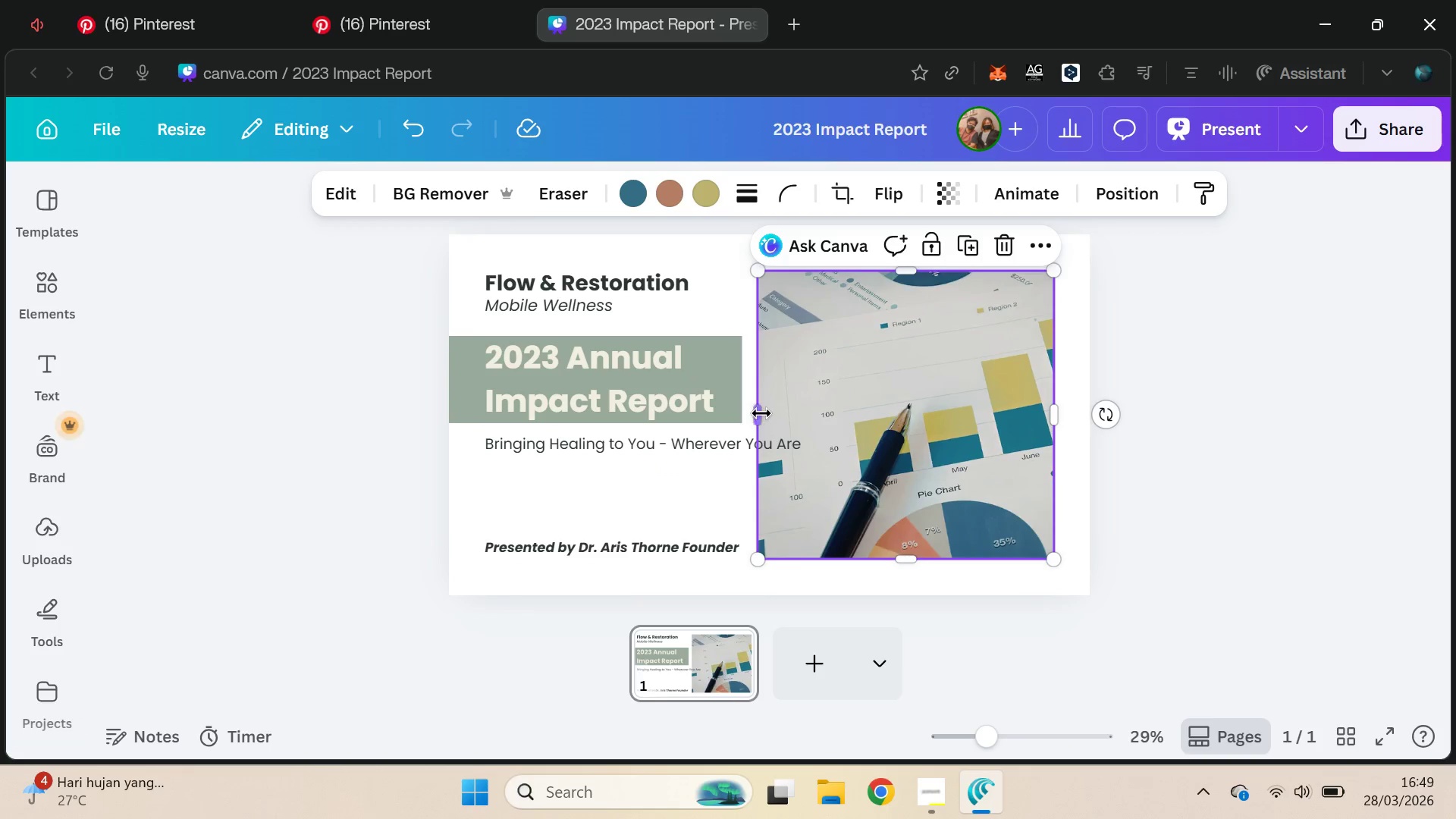 
left_click_drag(start_coordinate=[759, 413], to_coordinate=[770, 299])
 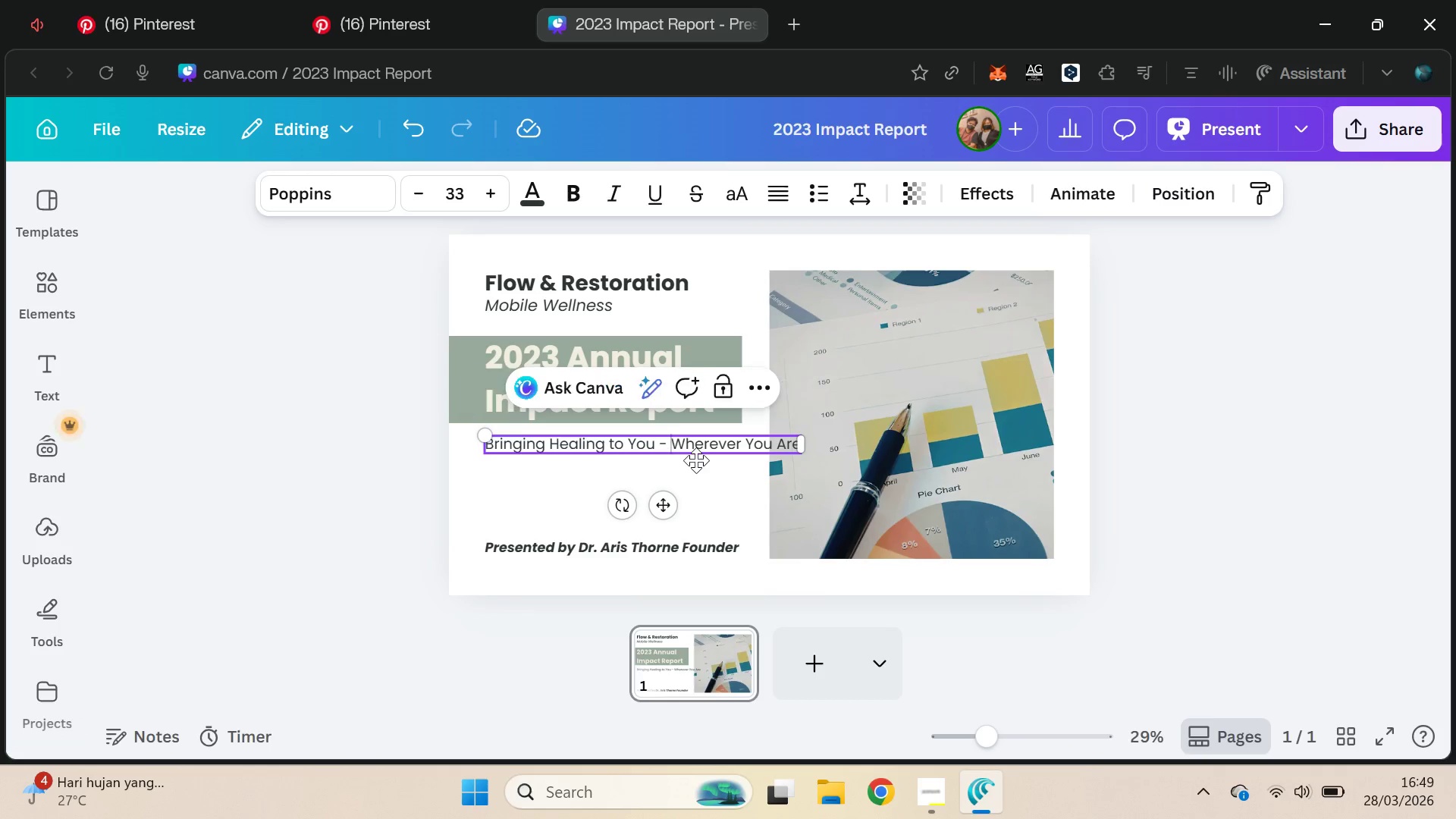 
key(Enter)
 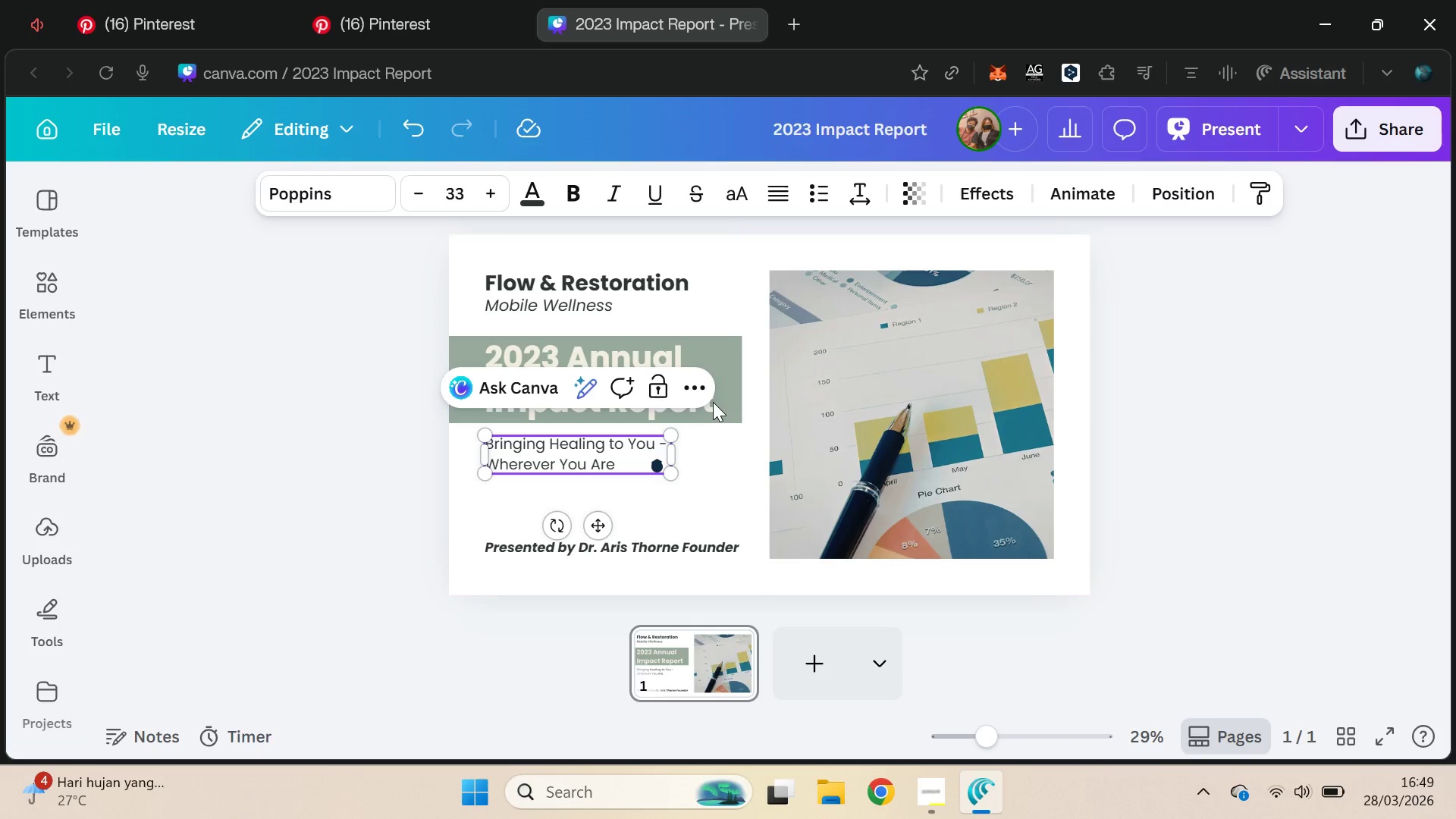 
key(Delete)
 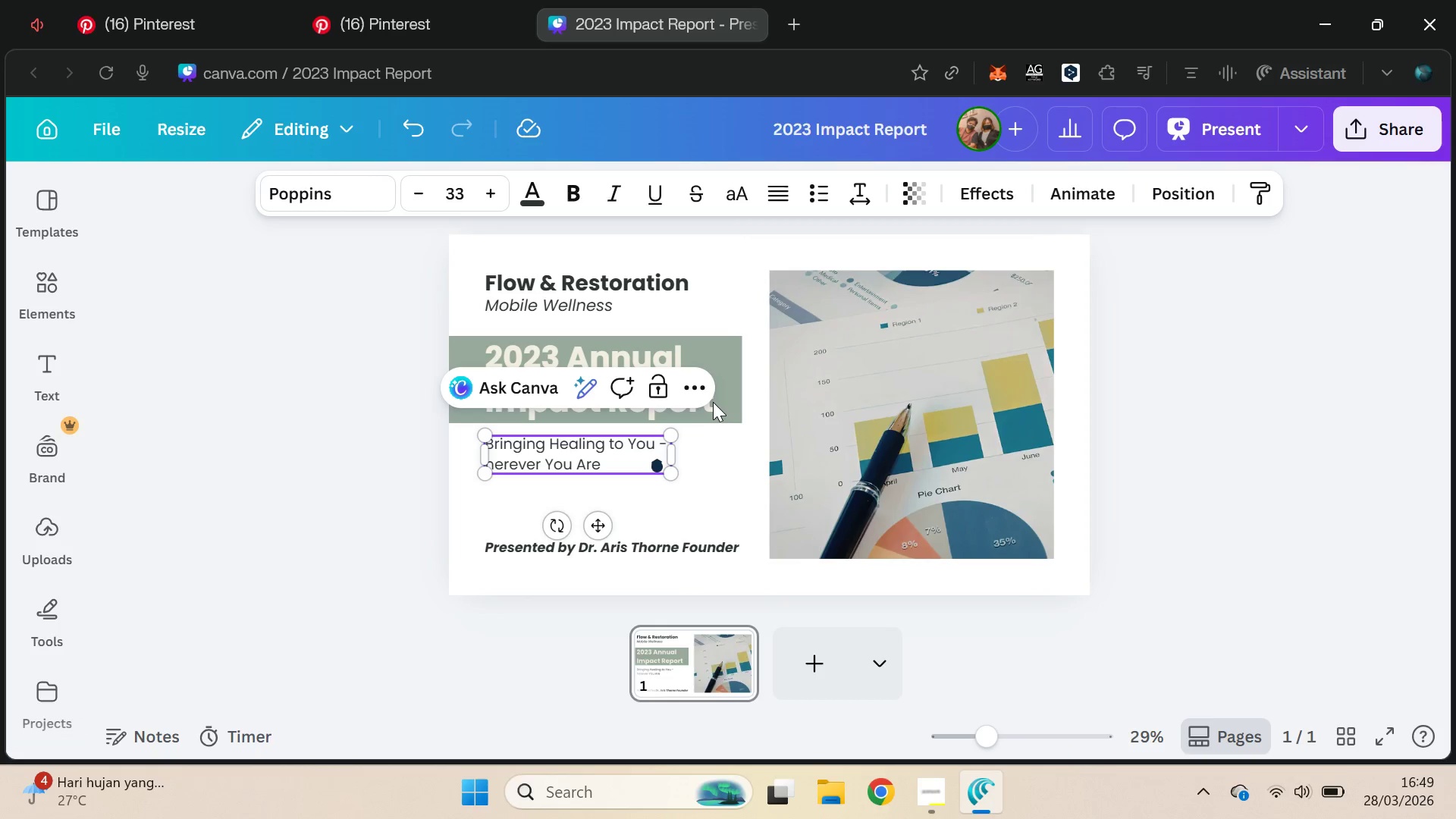 
key(Control+Z)
 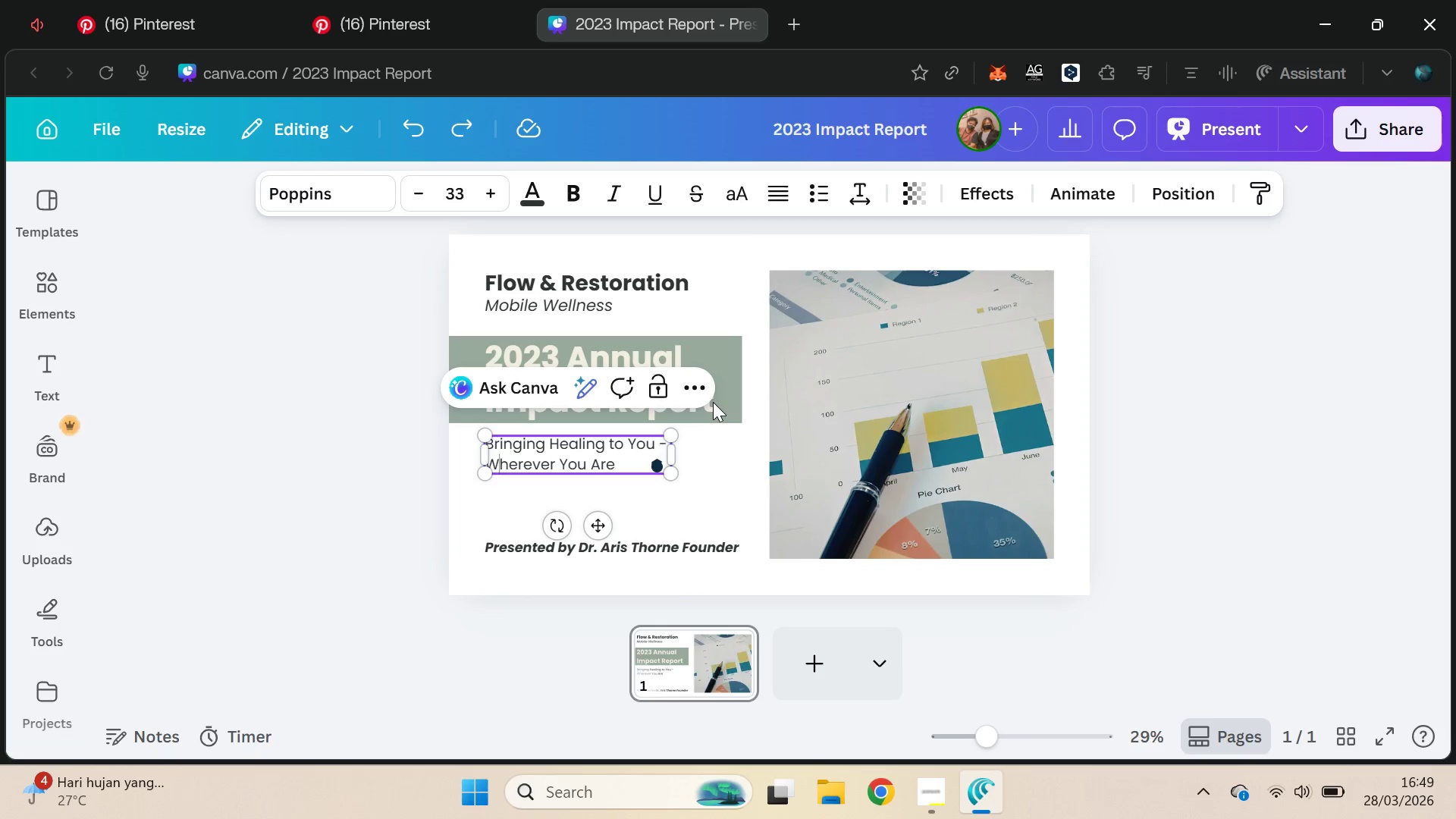 
key(ArrowLeft)
 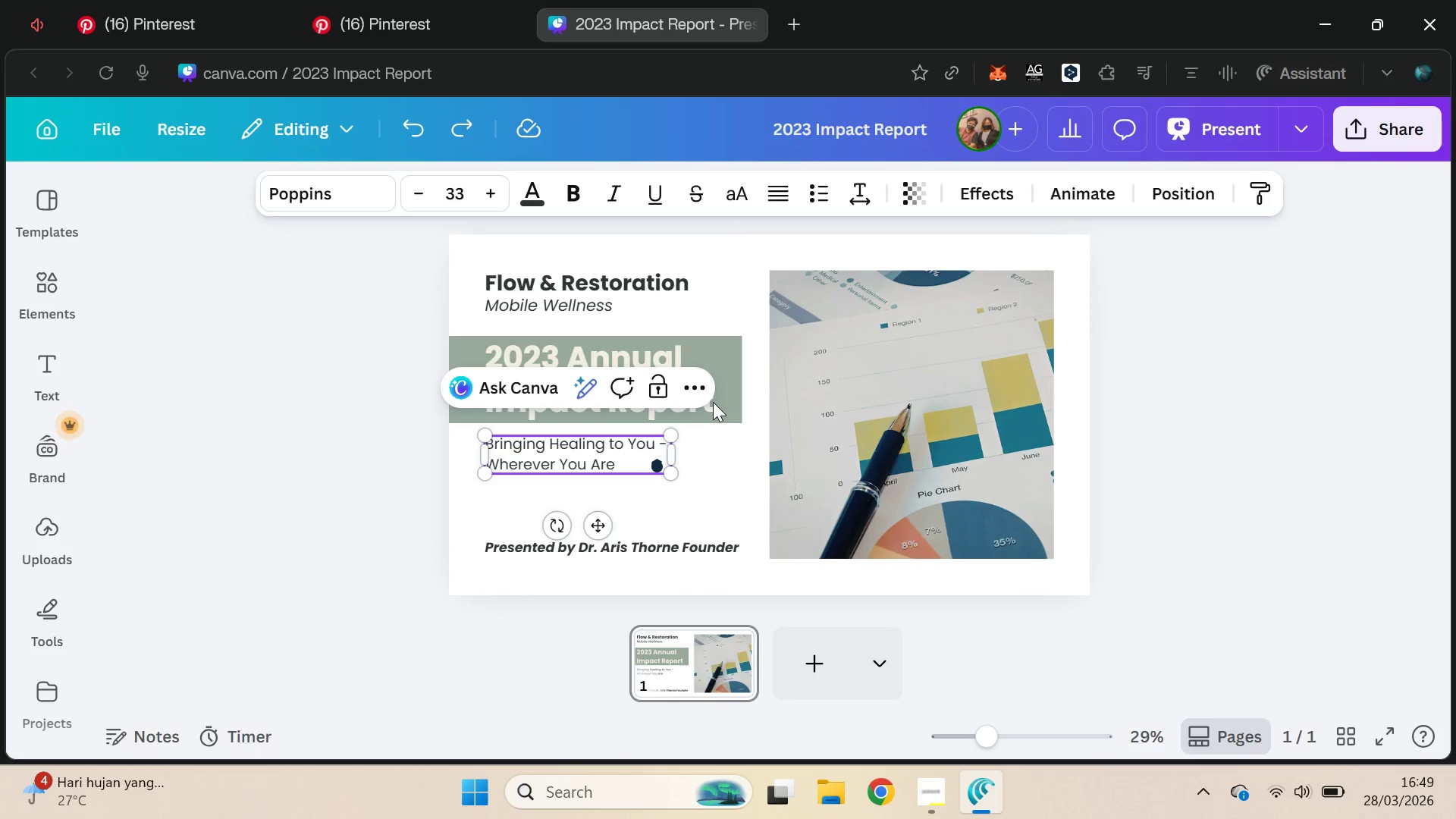 
key(Backspace)
 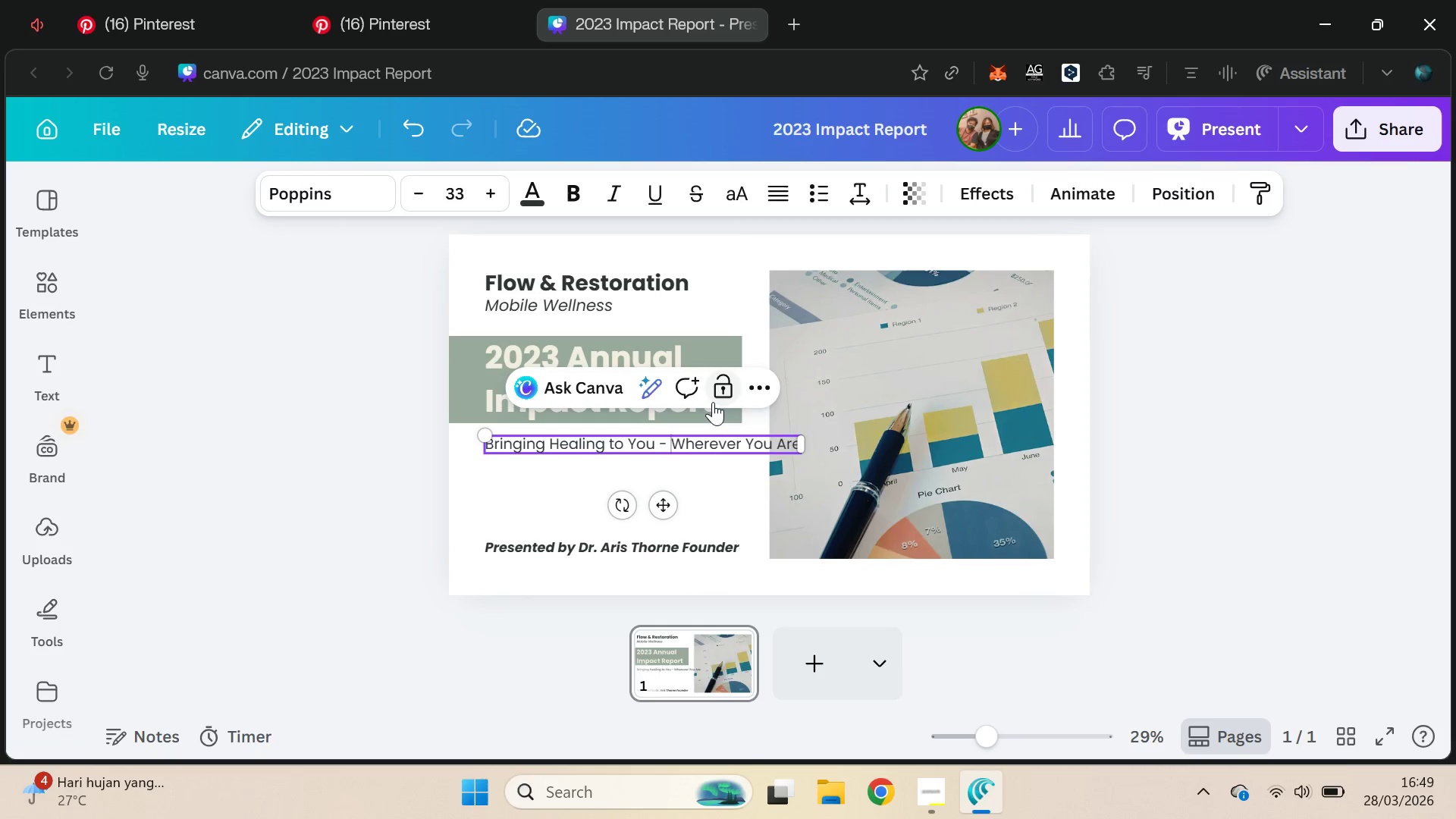 
key(ArrowLeft)
 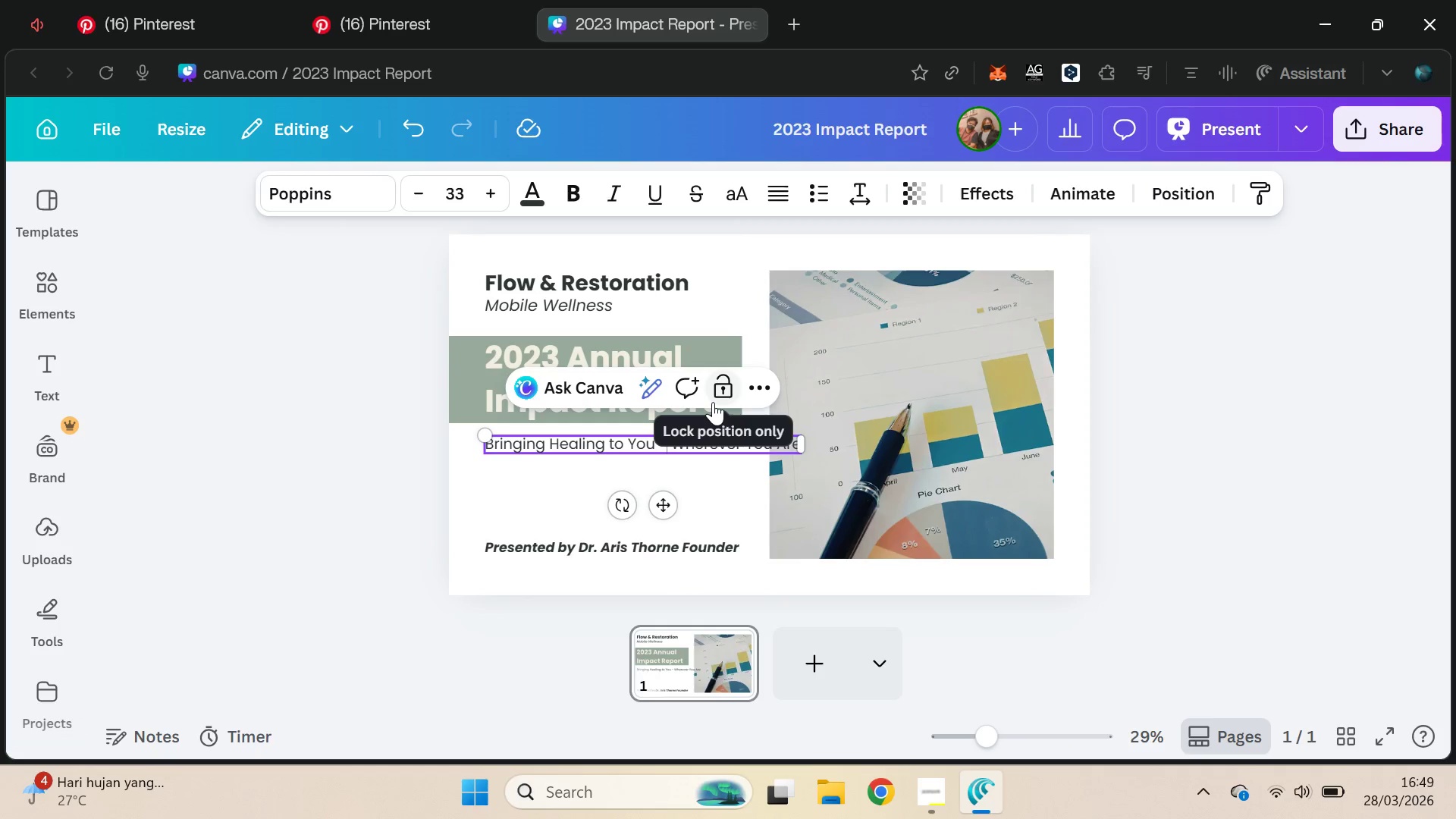 
key(ArrowLeft)
 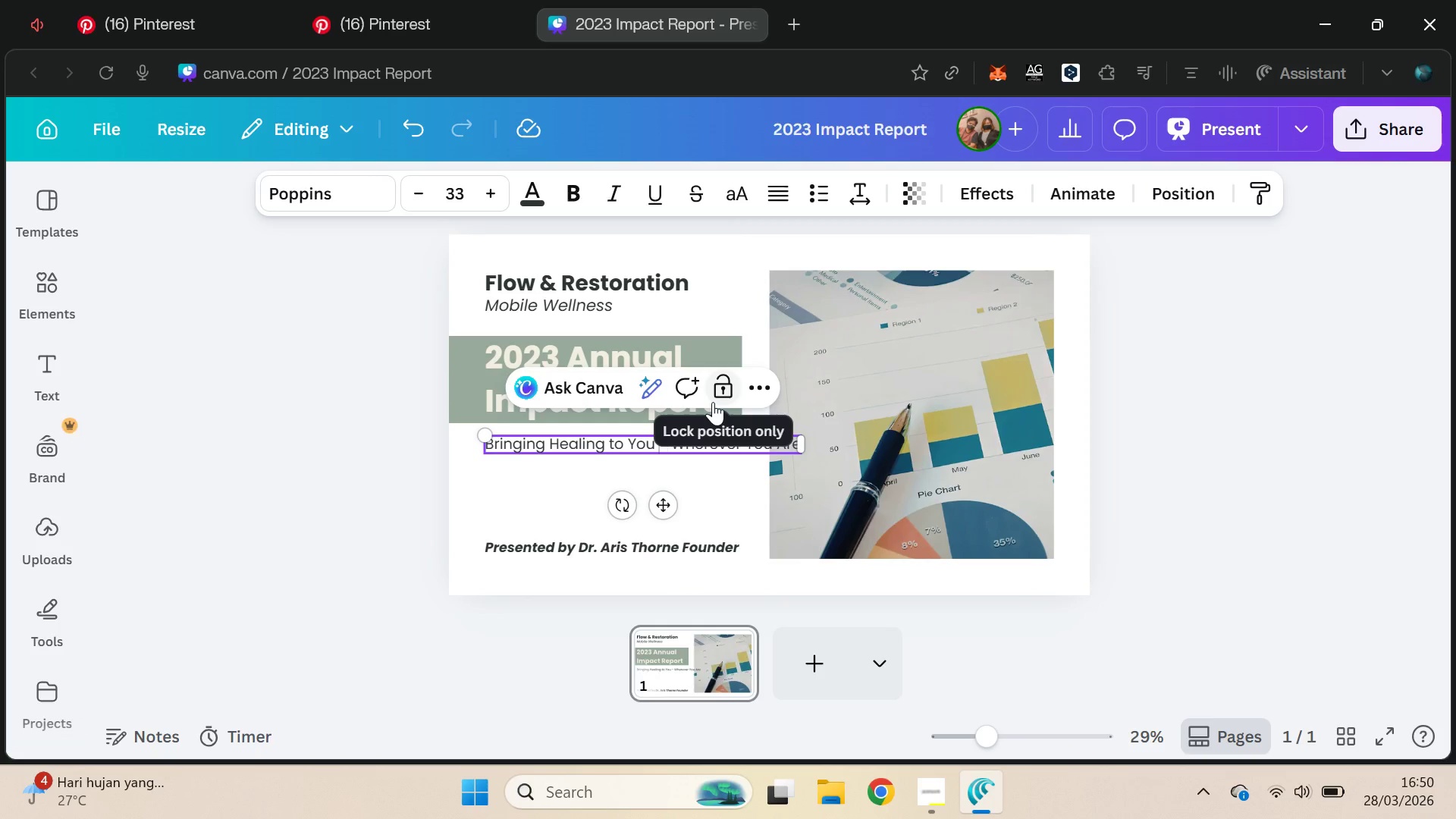 
key(Enter)
 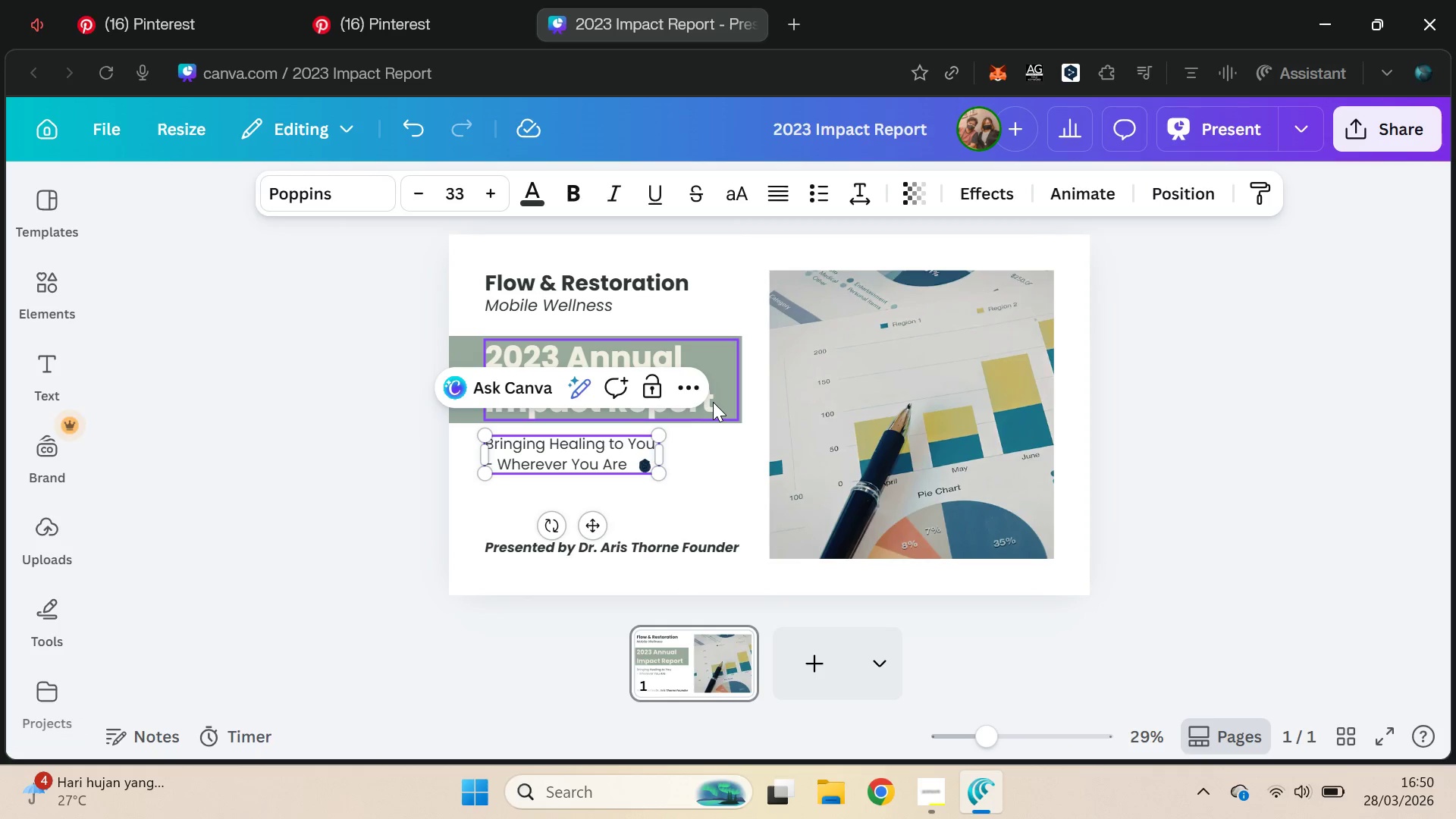 
key(ArrowRight)
 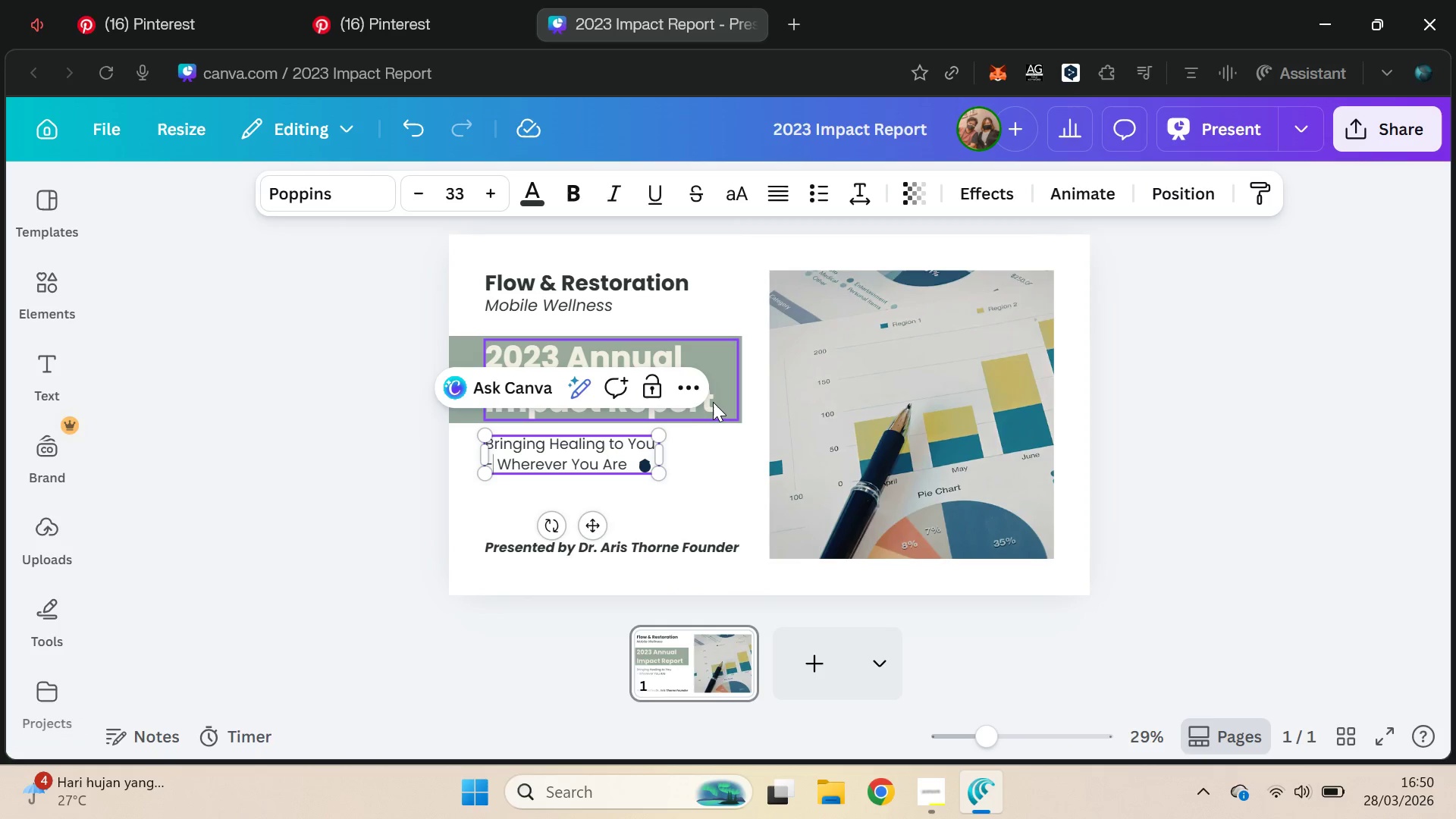 
key(ArrowRight)
 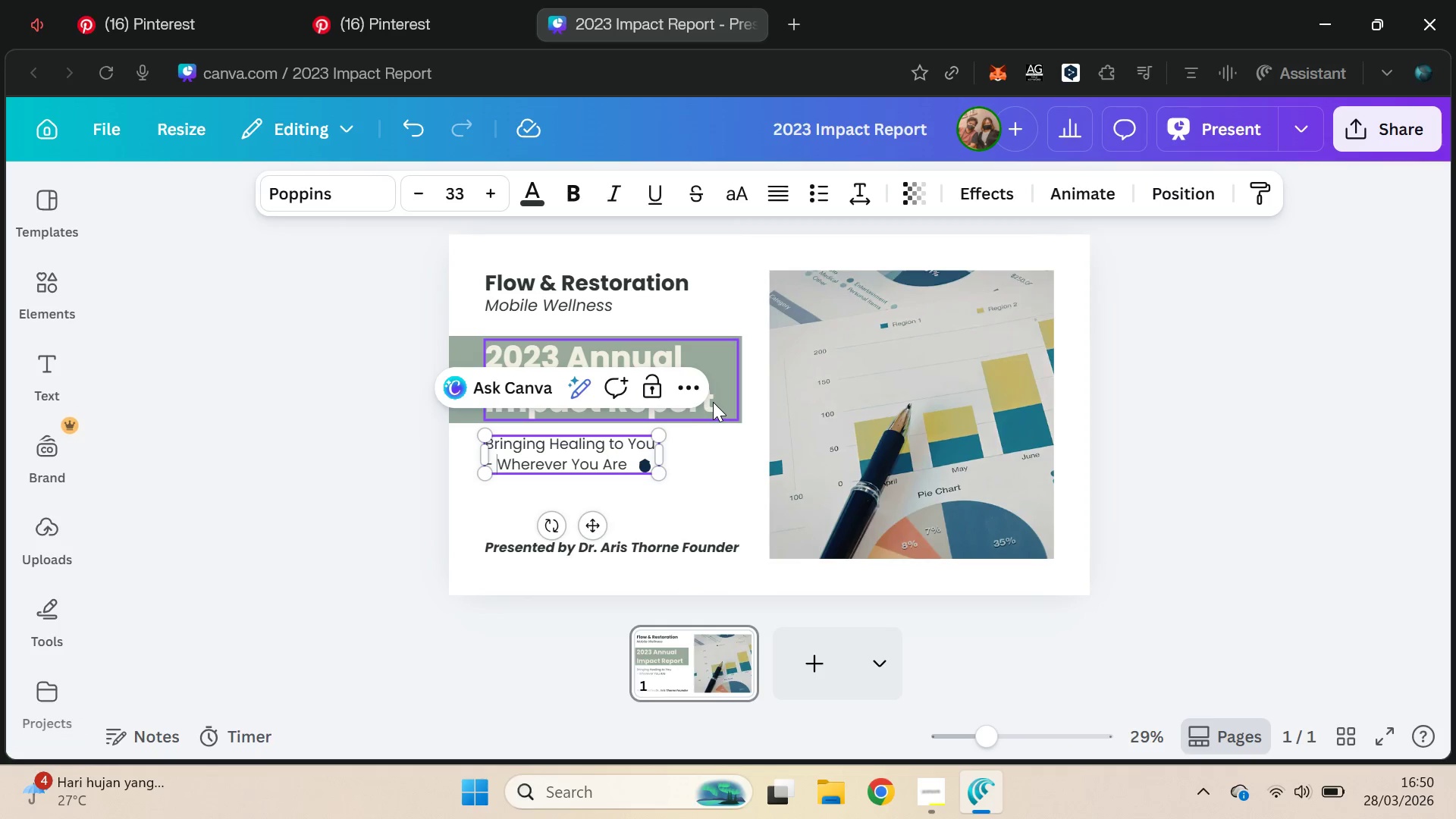 
key(Backspace)
 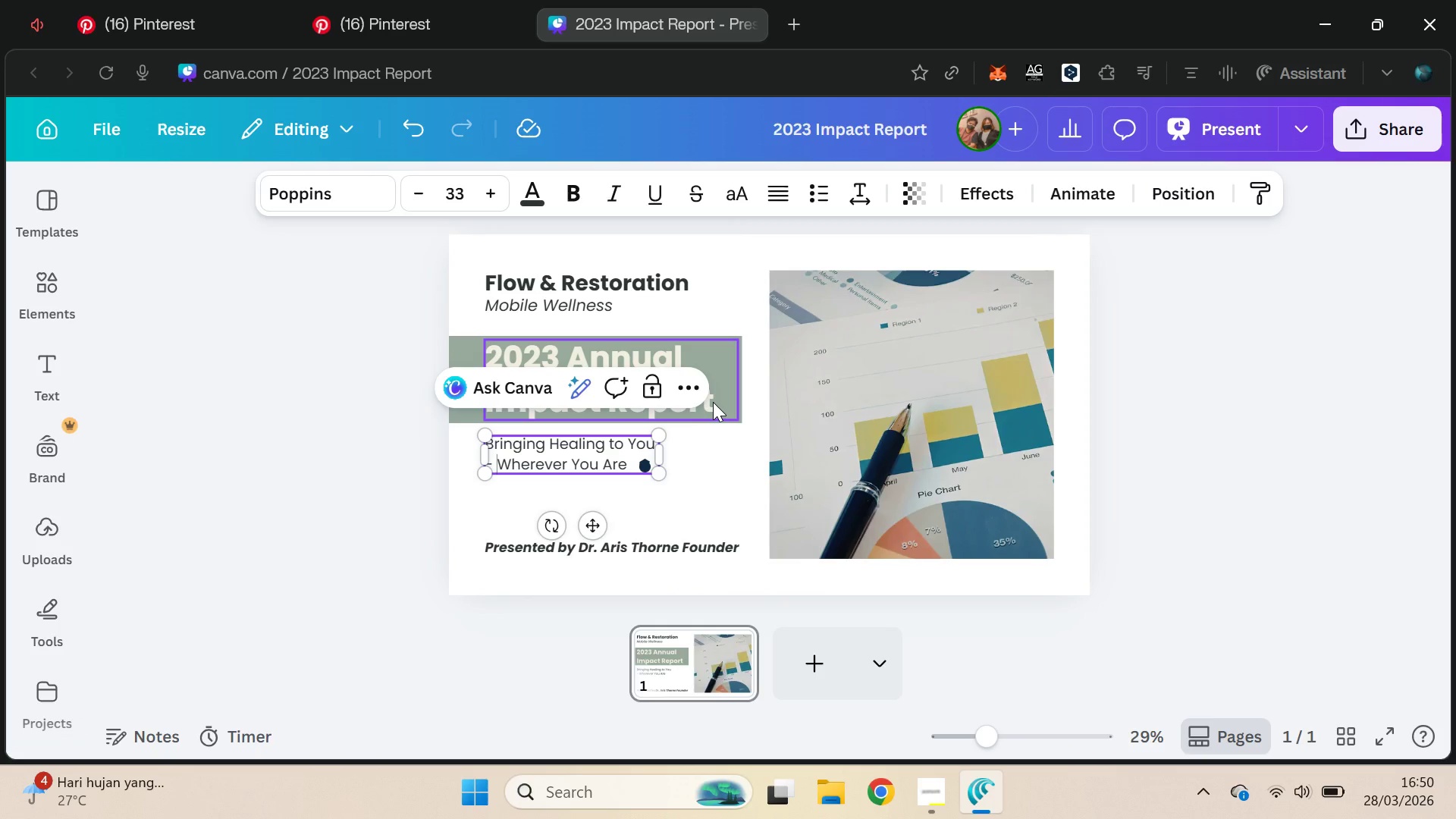 
key(Backspace)
 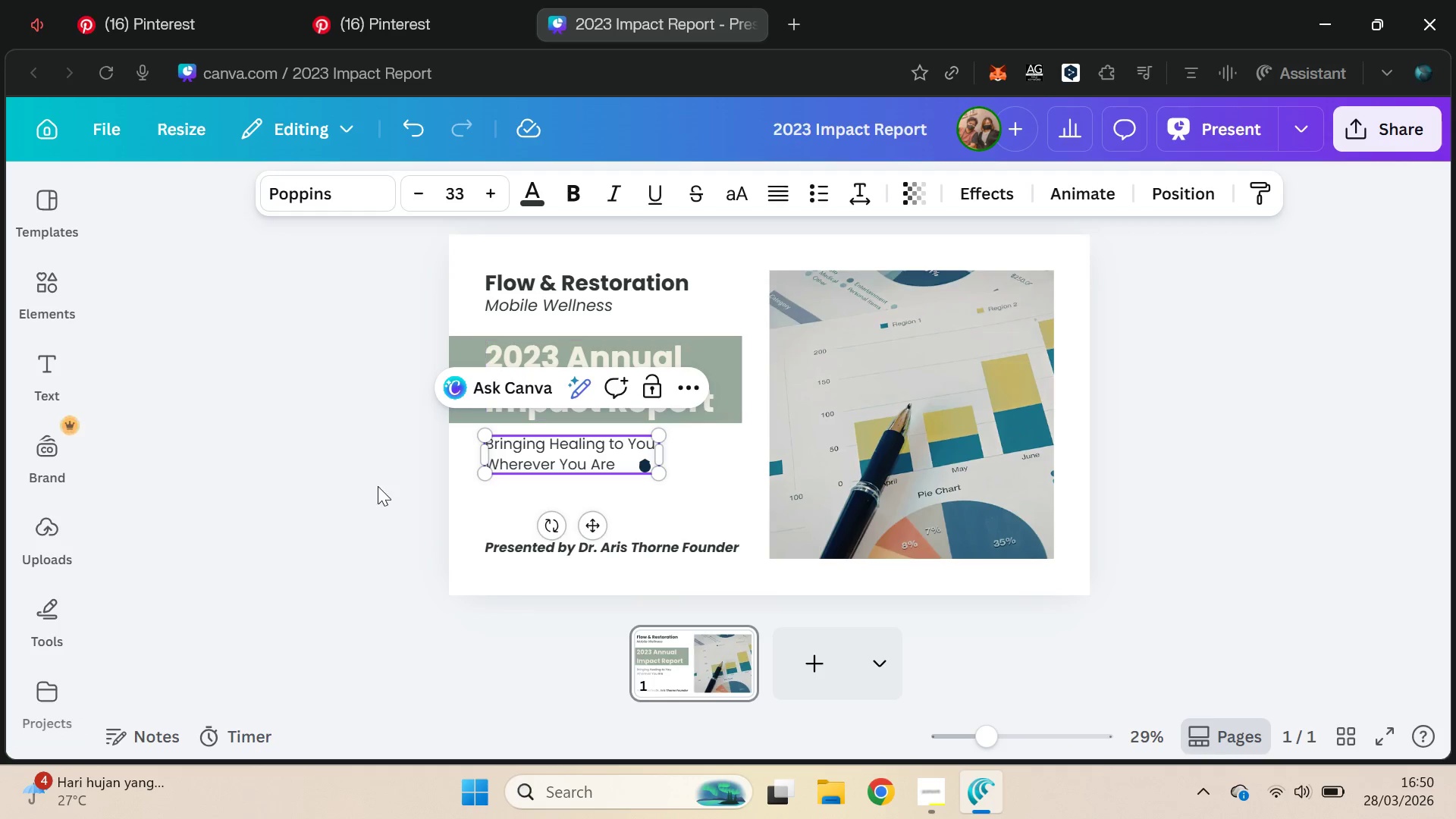 
left_click([537, 444])
 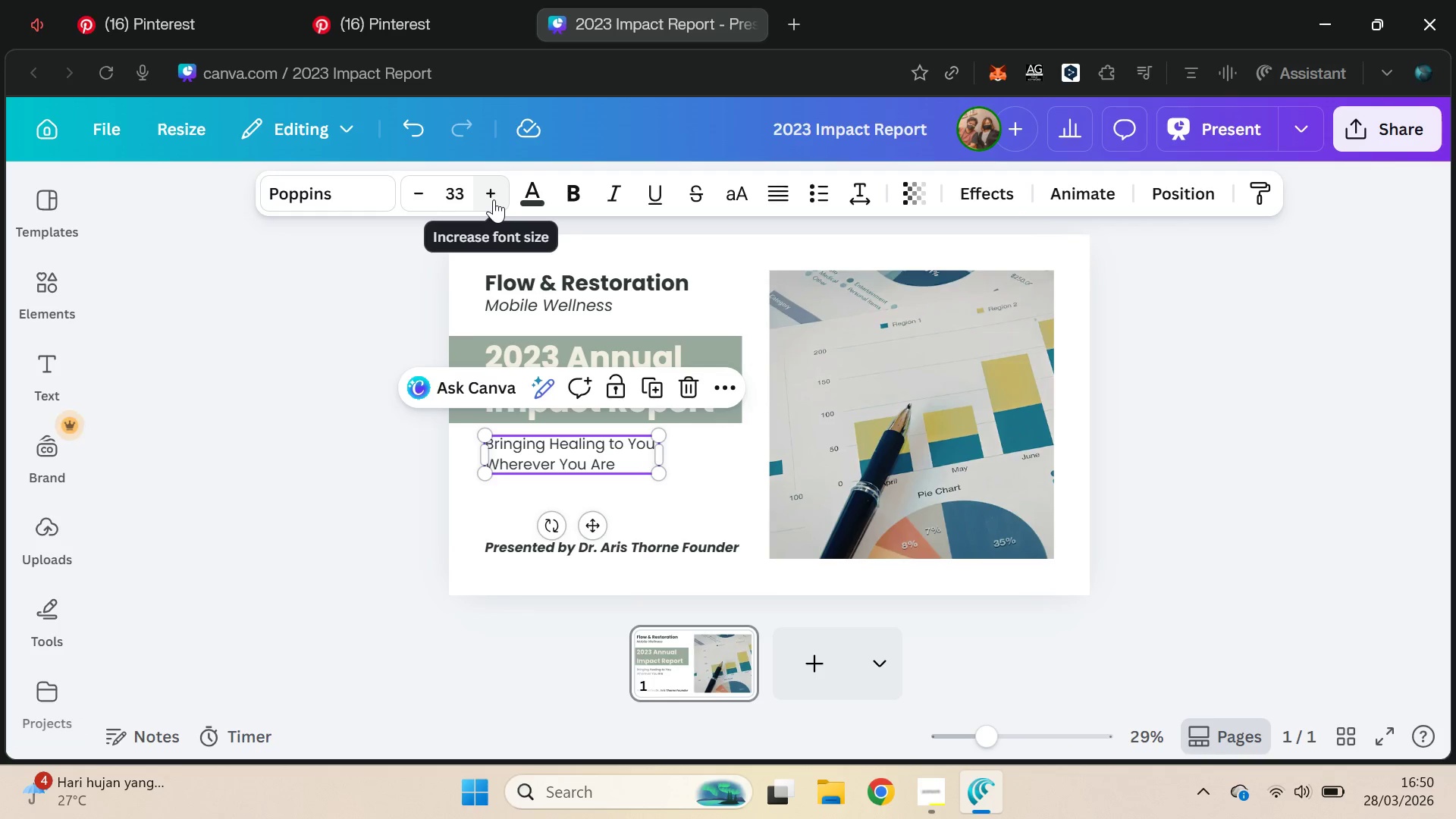 
double_click([494, 199])
 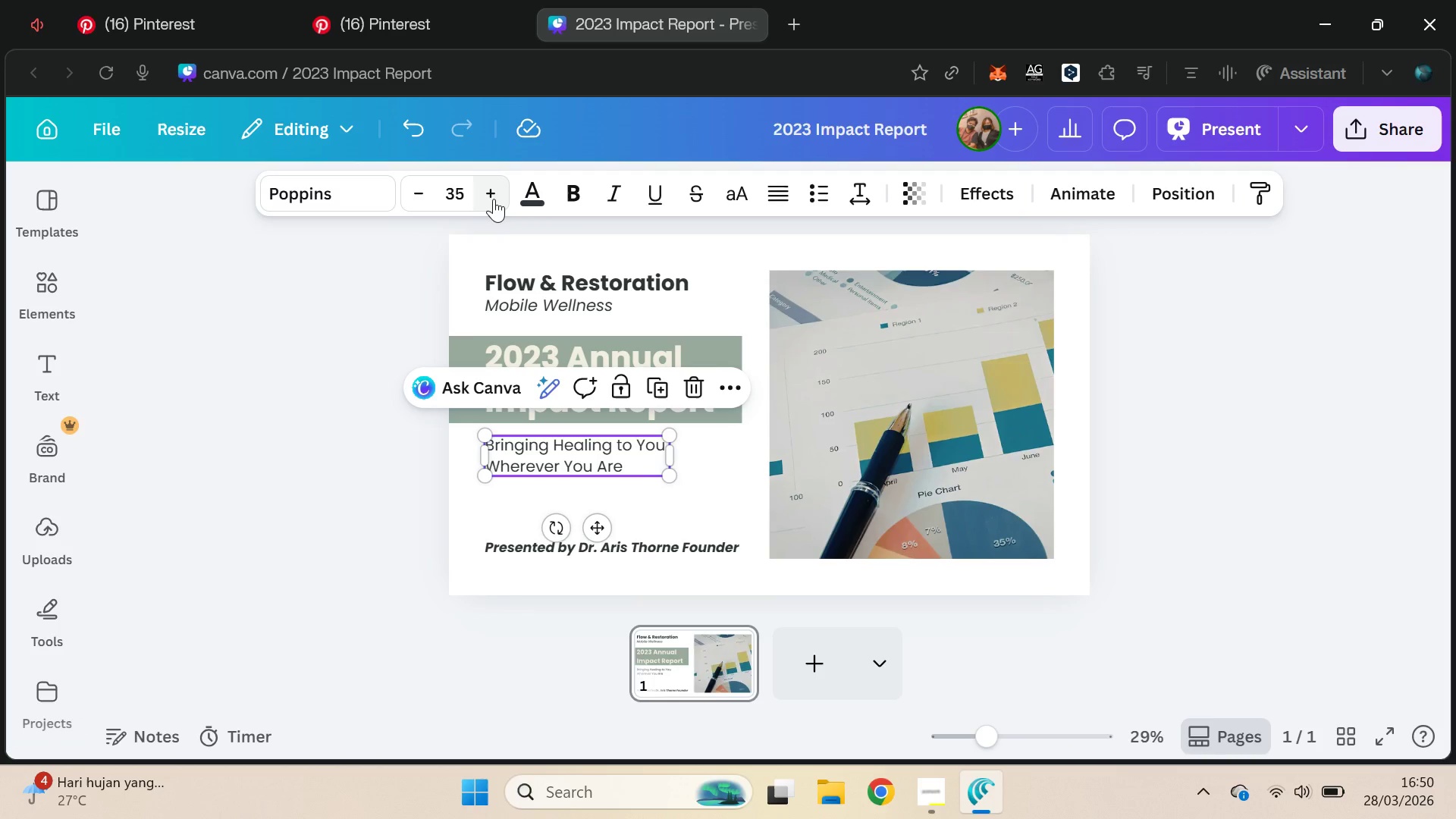 
triple_click([494, 199])
 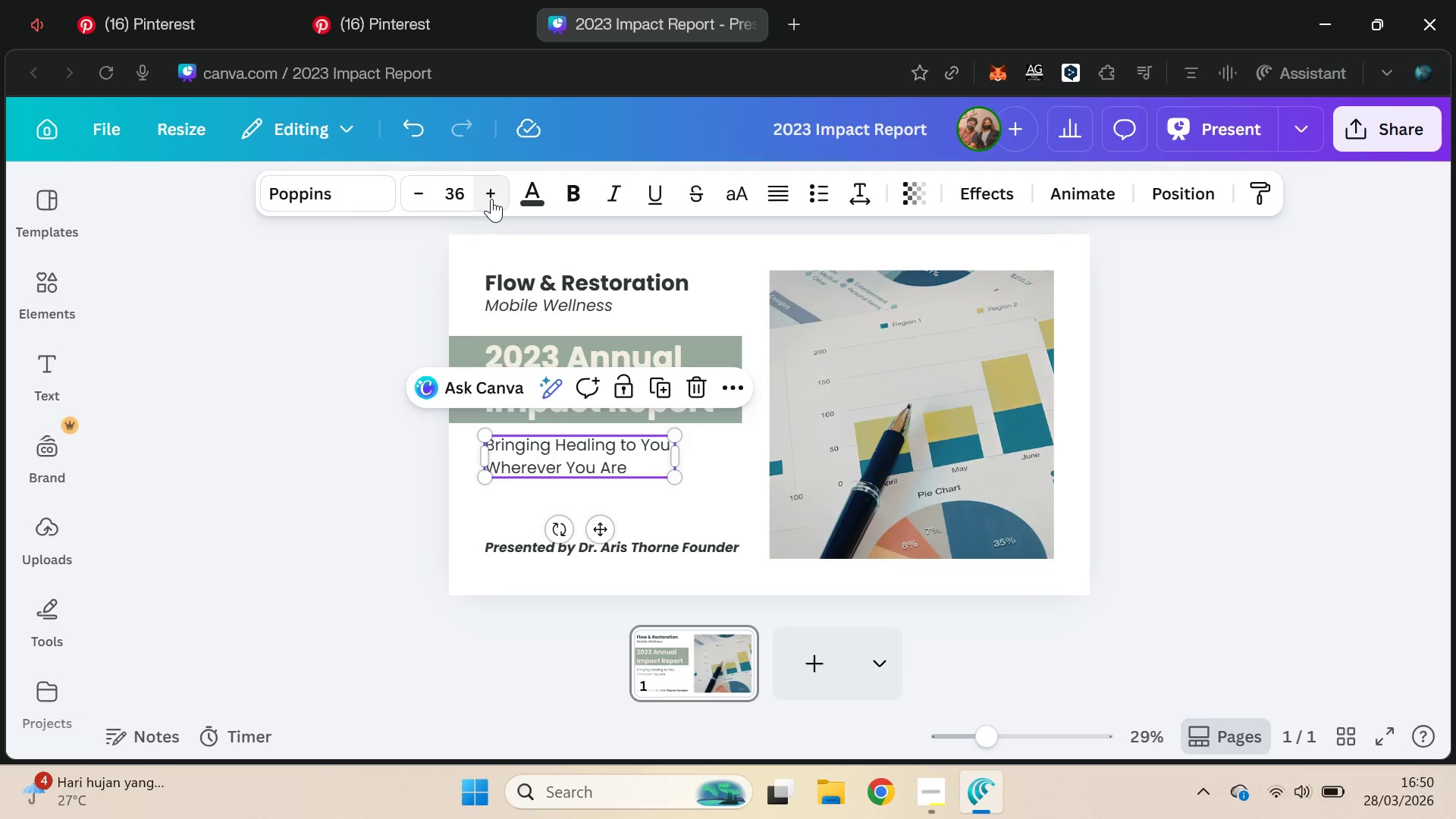 
left_click([491, 199])
 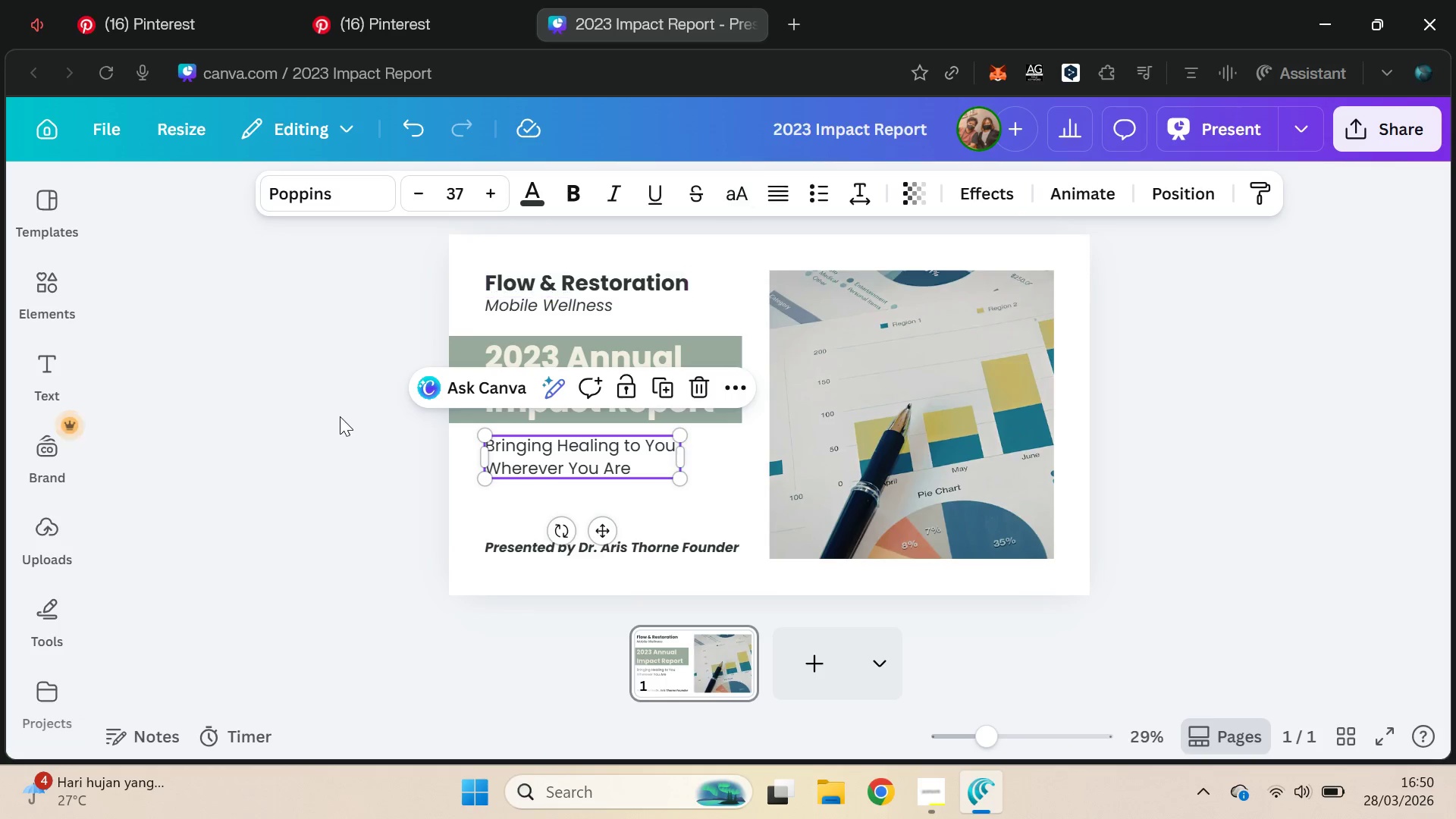 
left_click([688, 543])
 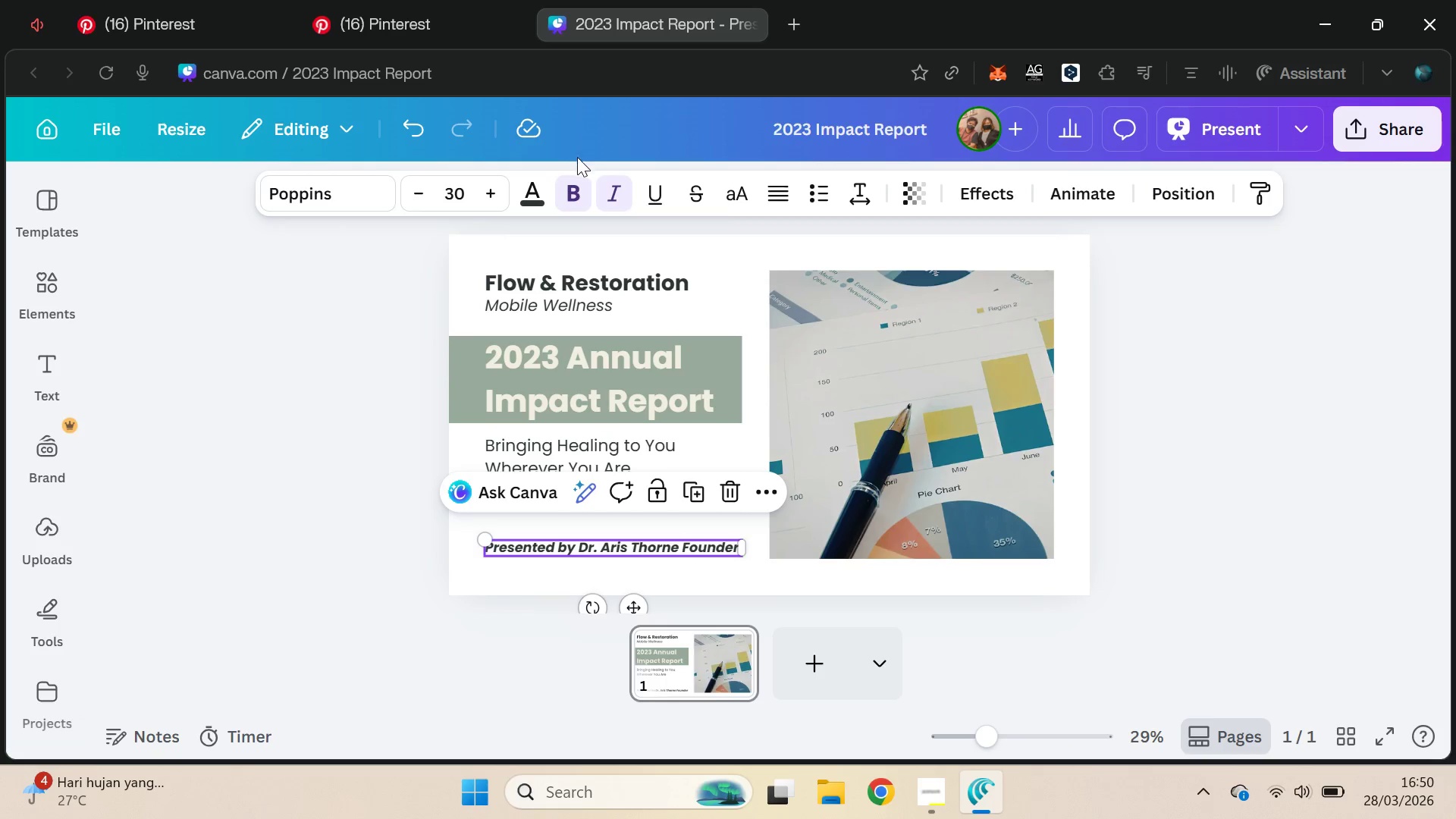 
left_click([573, 180])
 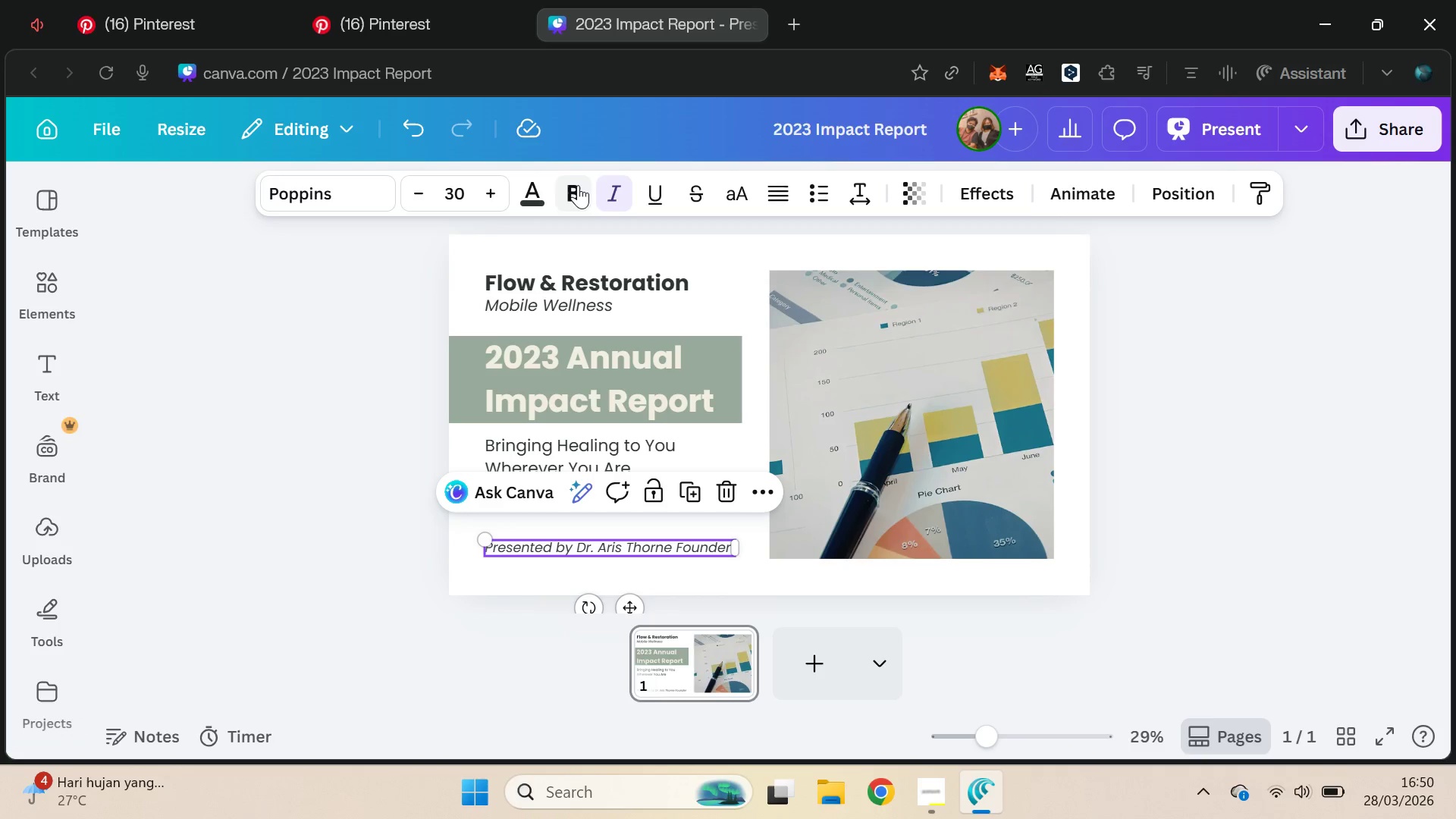 
left_click([379, 519])
 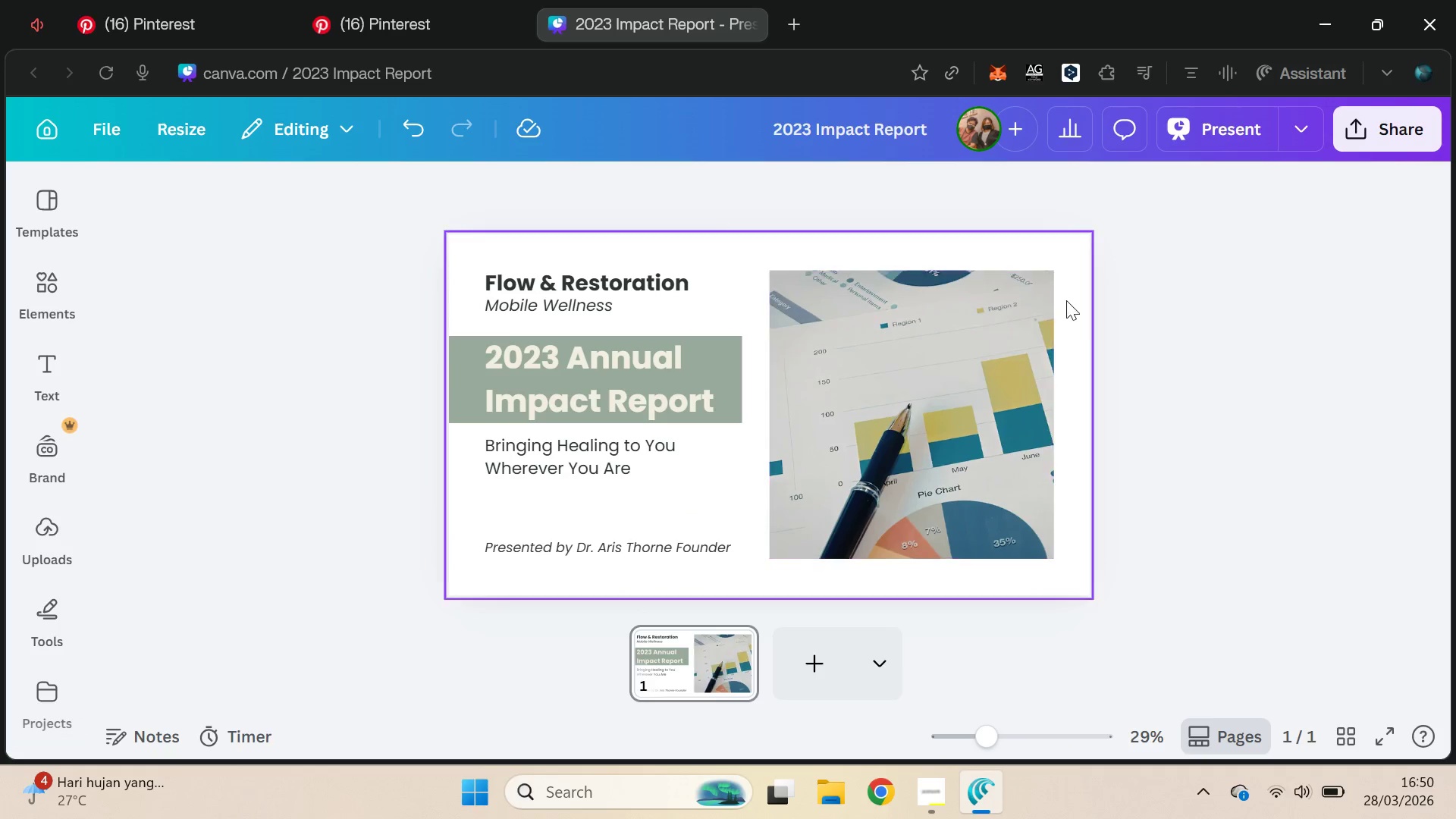 
wait(8.56)
 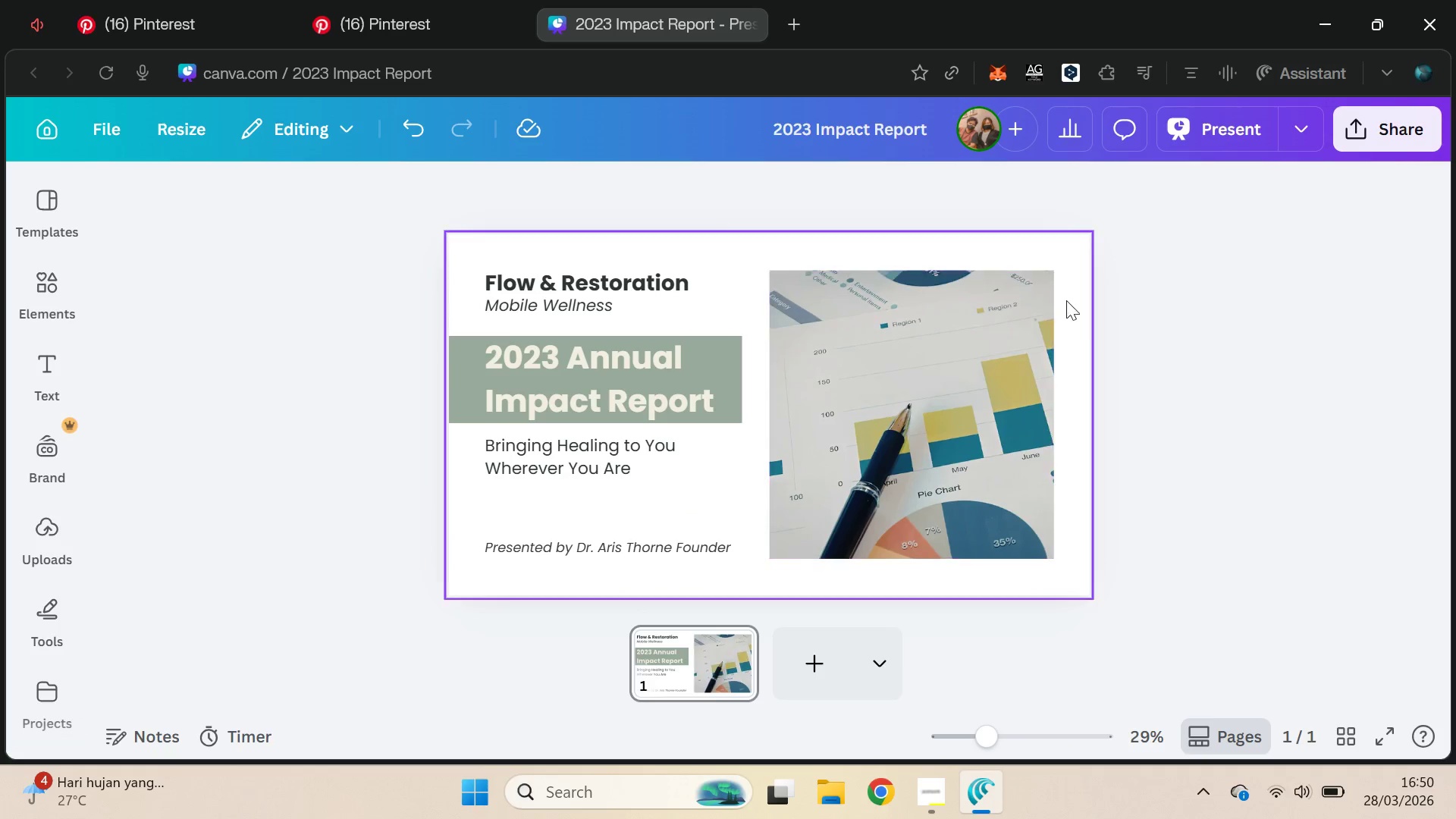 
left_click([1097, 460])
 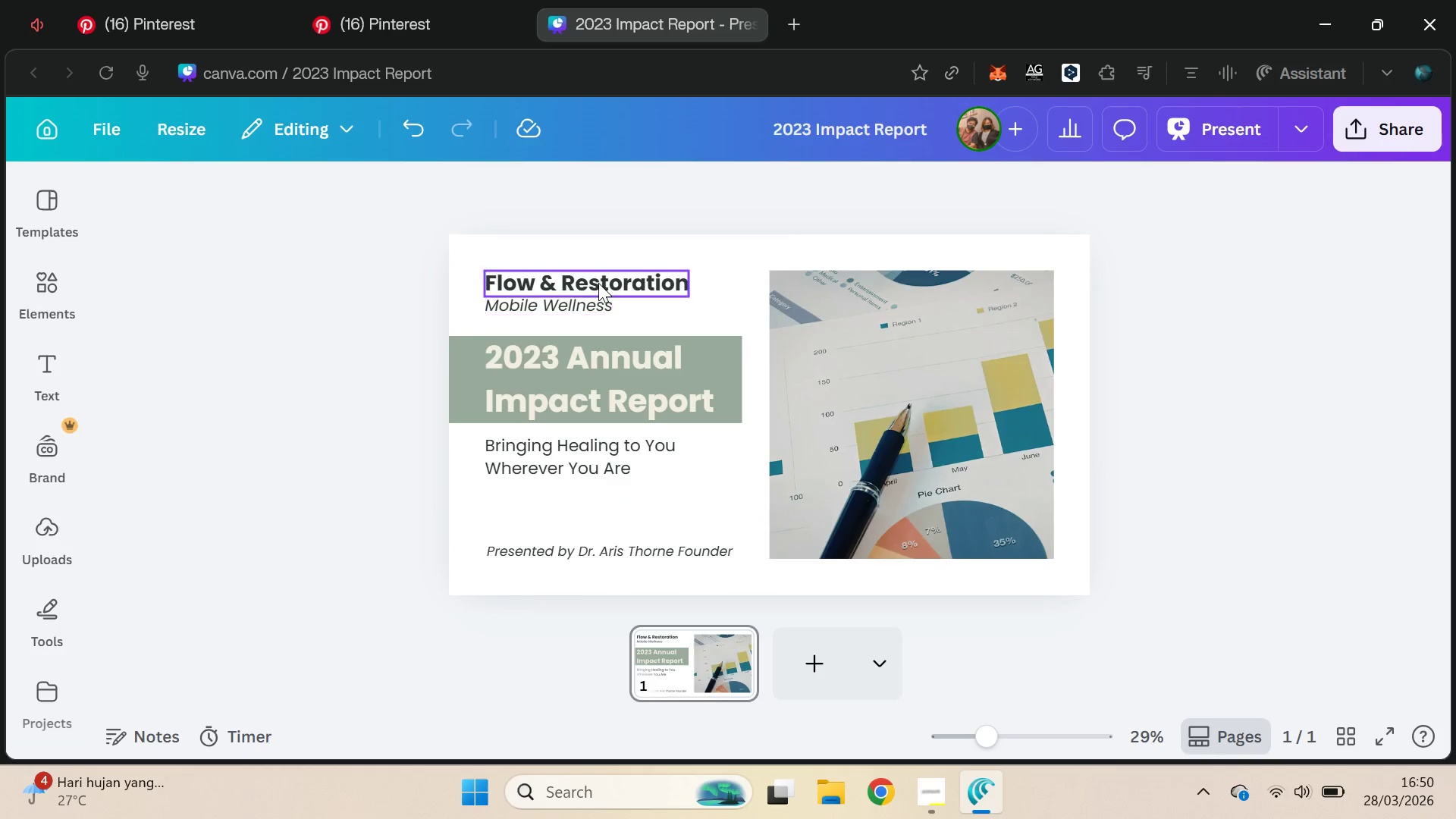 
hold_key(key=ShiftLeft, duration=0.48)
left_click([592, 299])
 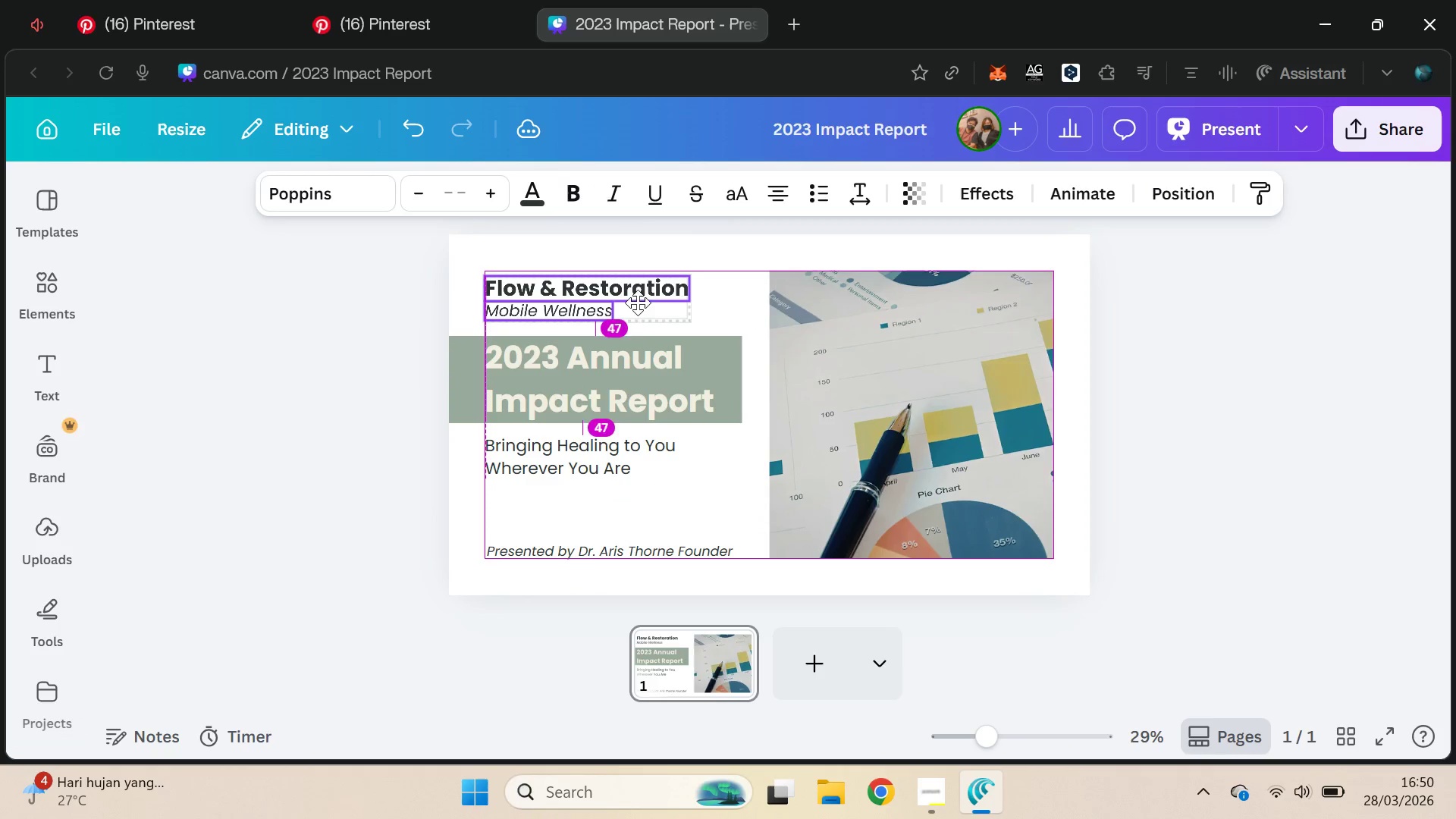 
left_click([701, 399])
 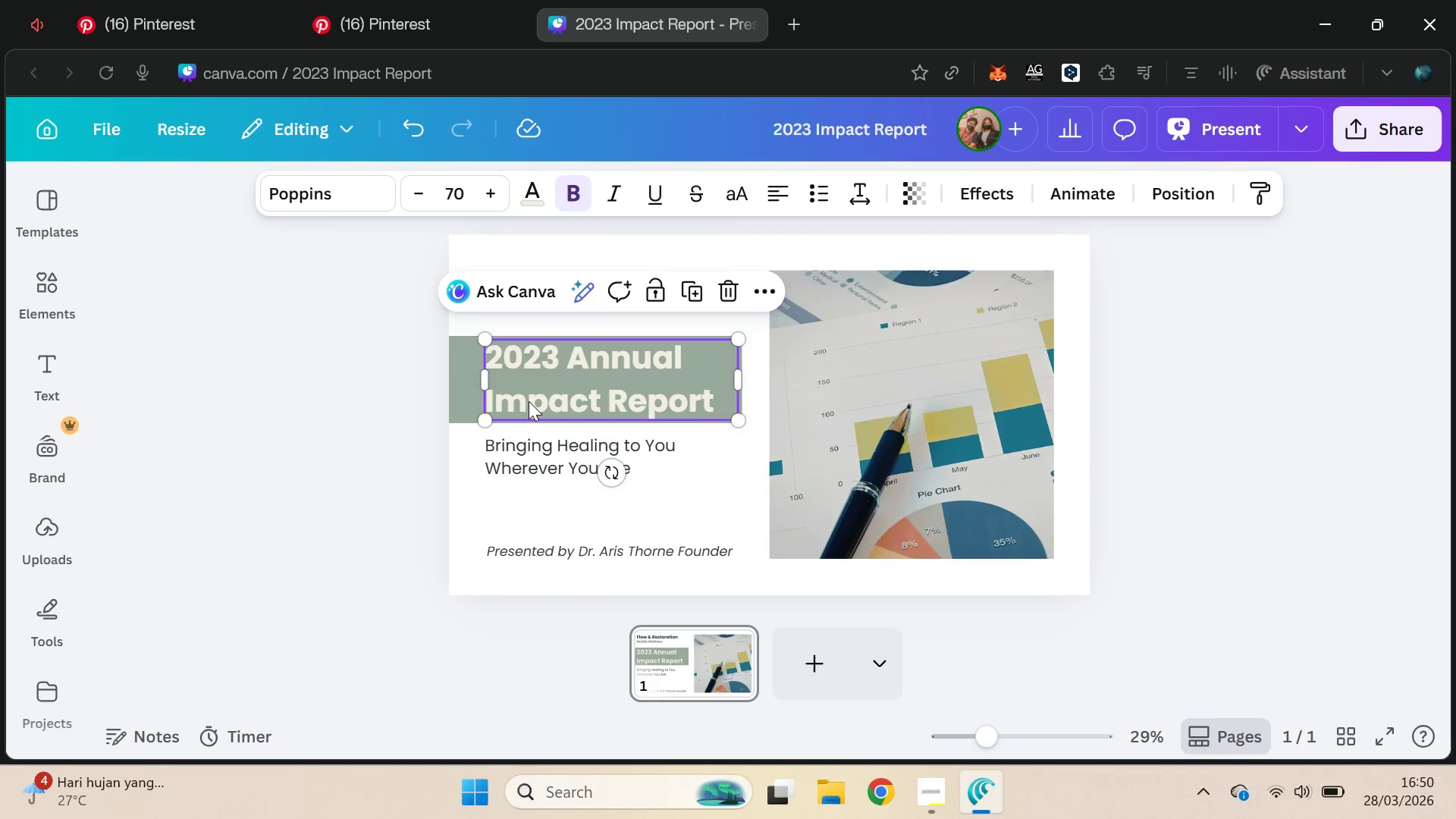 
hold_key(key=ShiftLeft, duration=0.98)
left_click([454, 390])
 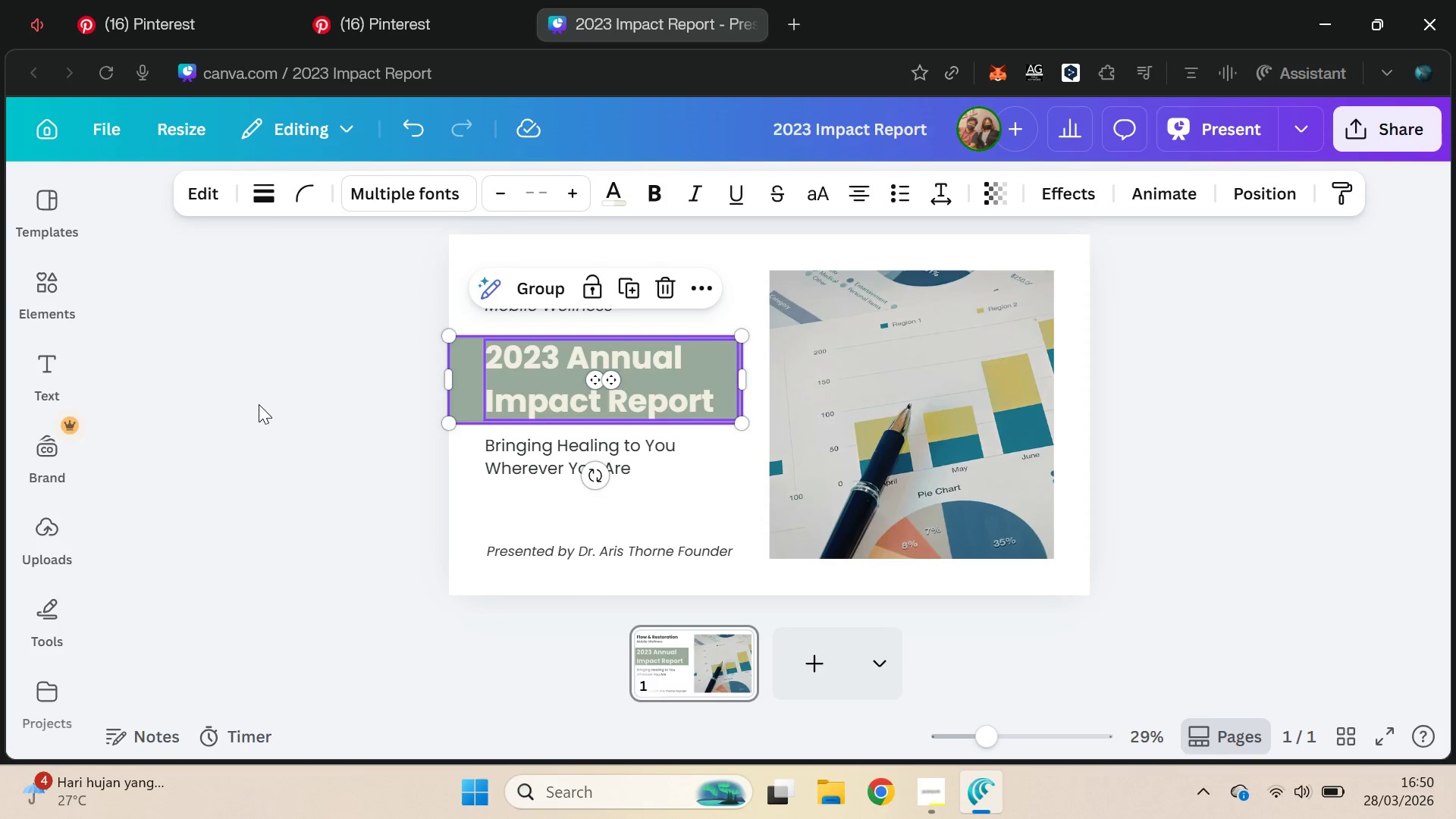 
key(ArrowDown)
 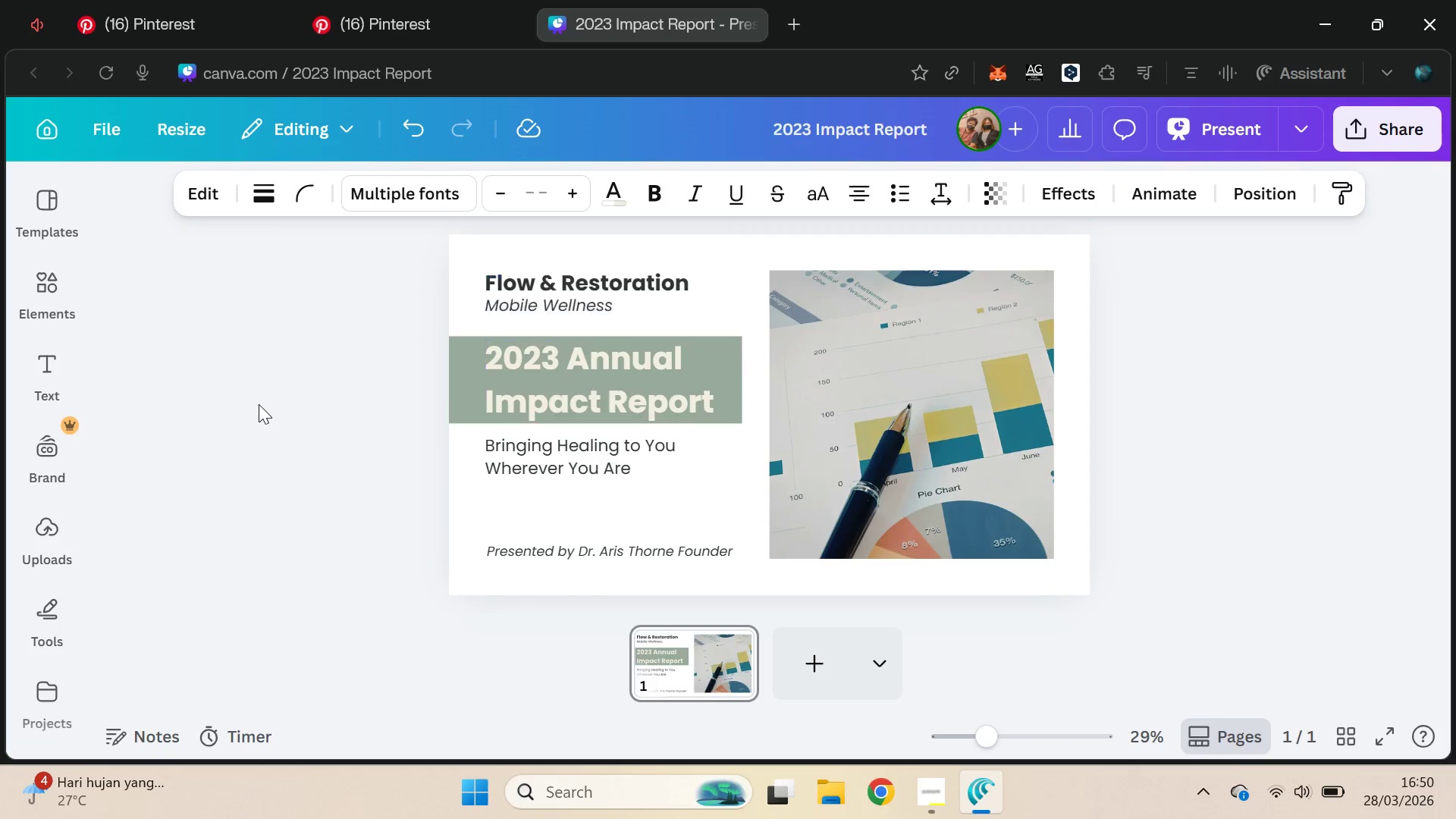 
key(ArrowDown)
 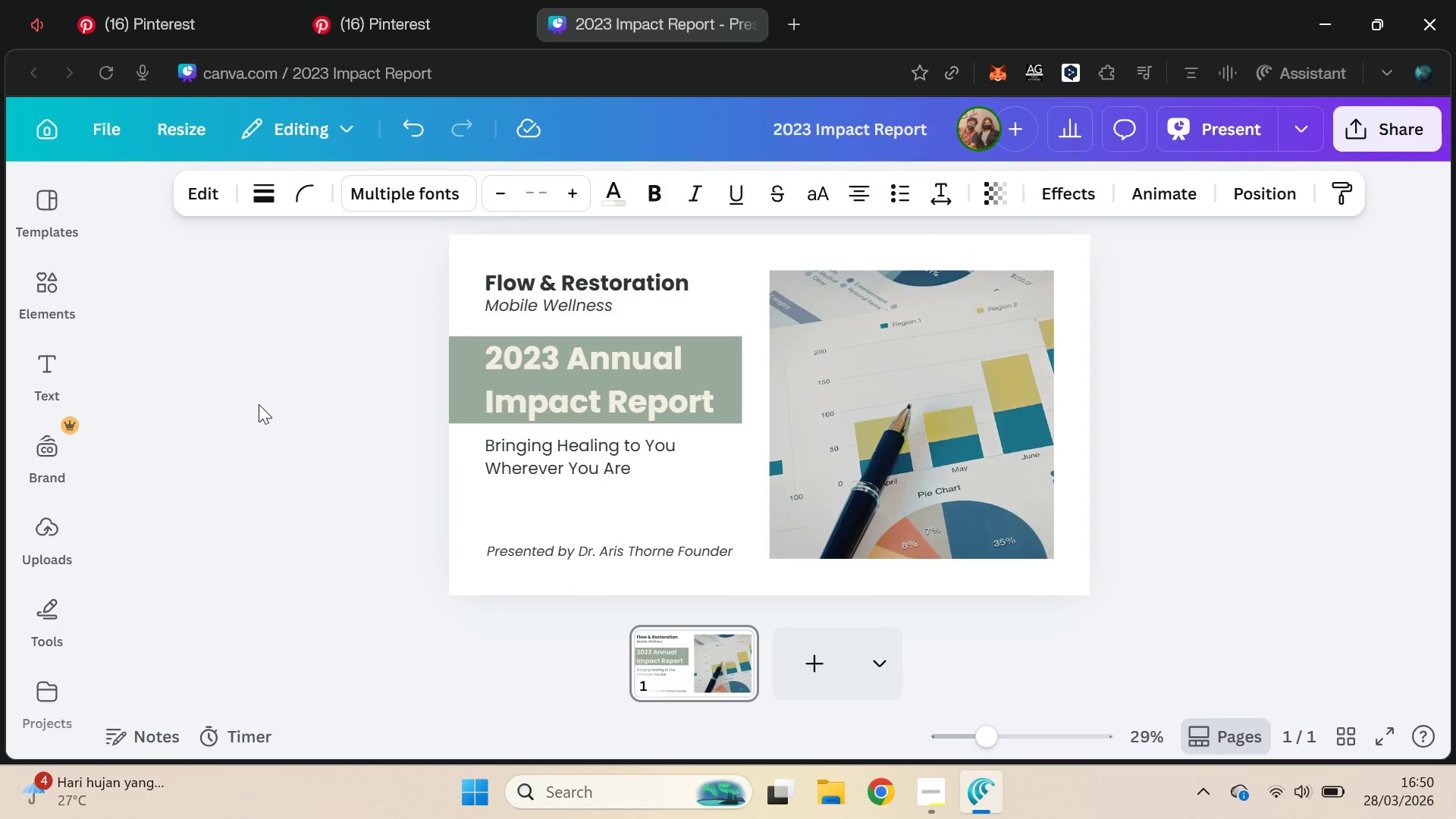 
key(ArrowDown)
 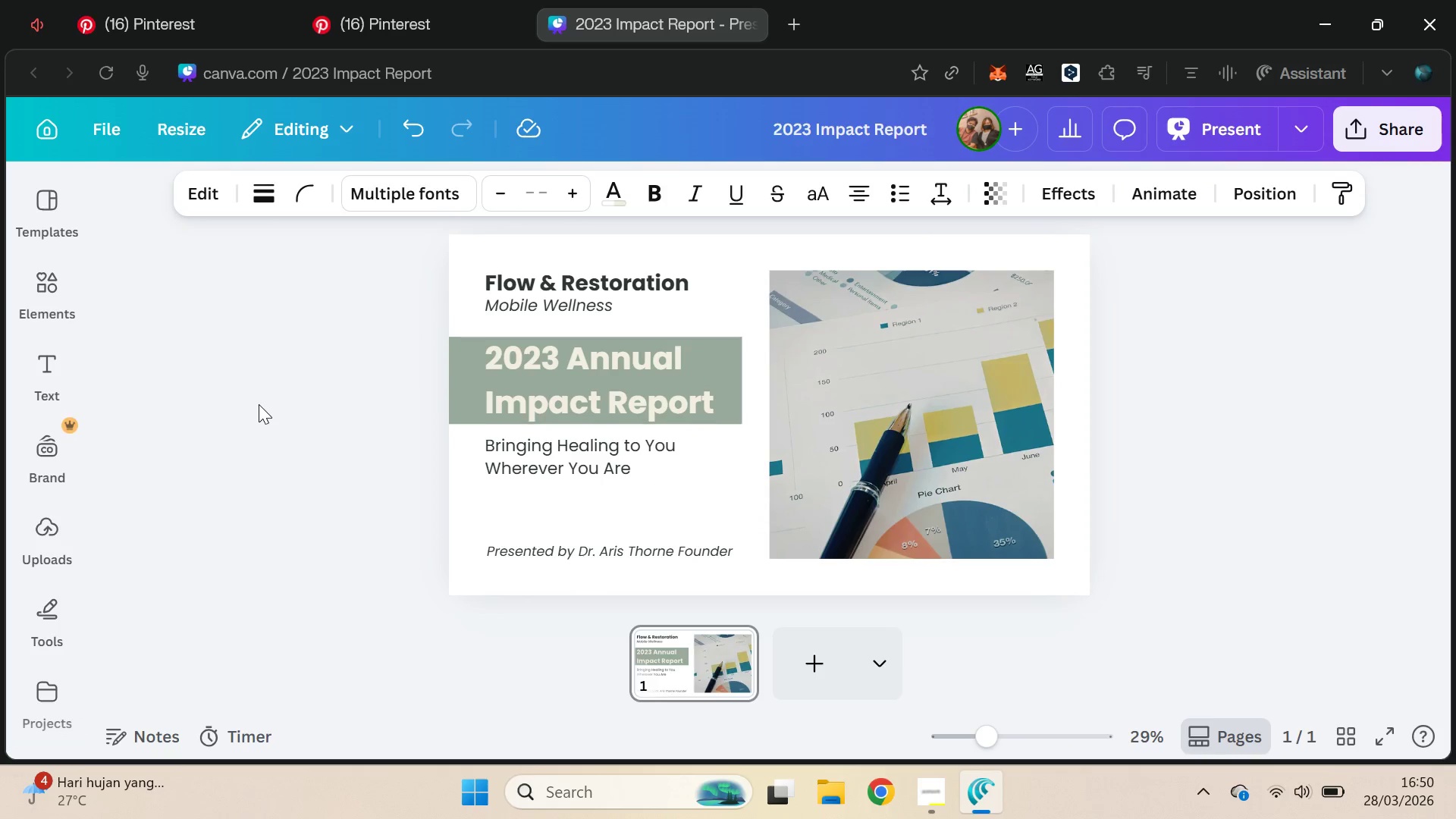 
hold_key(key=ArrowDown, duration=1.23)
 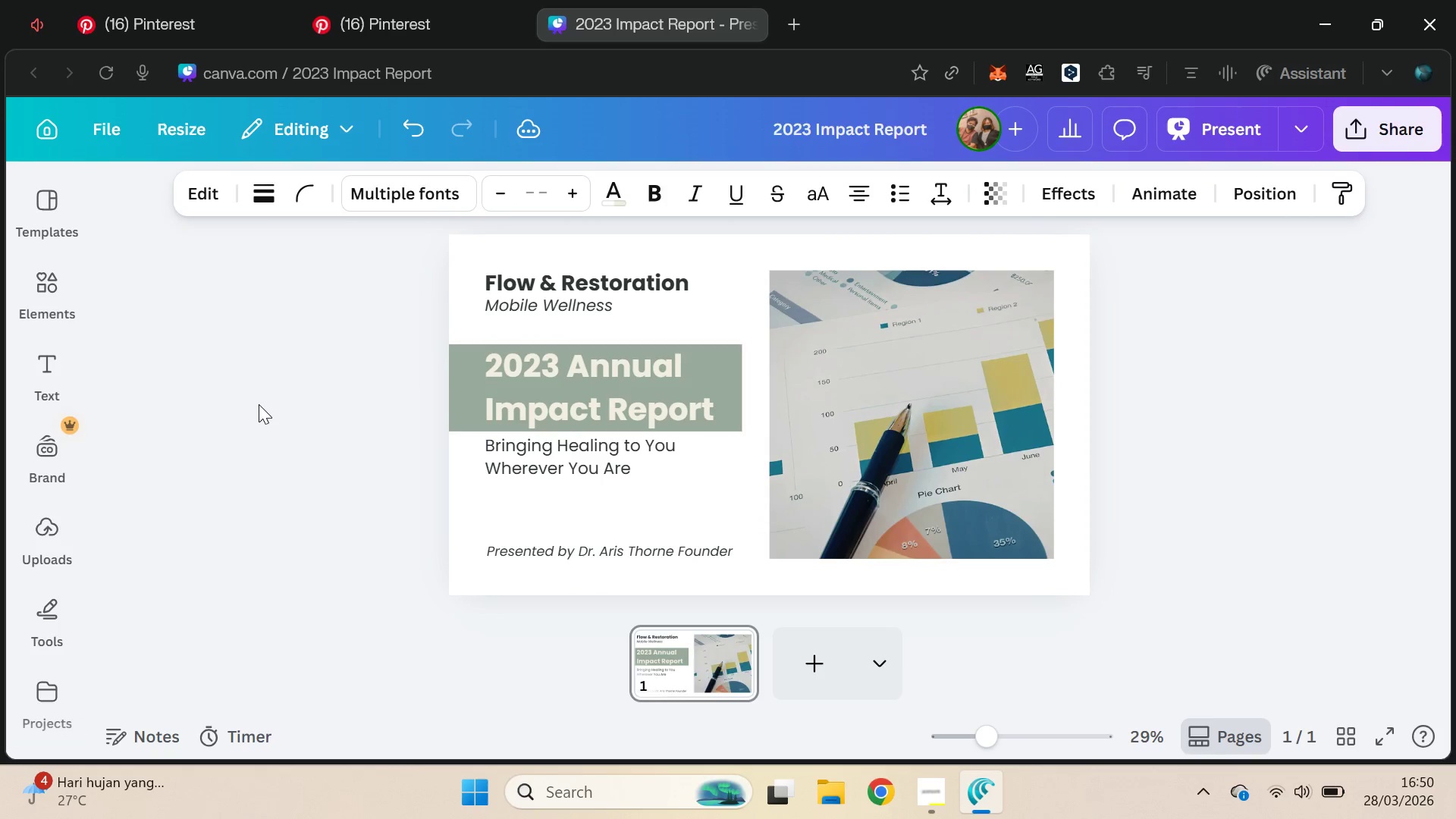 
key(ArrowUp)
 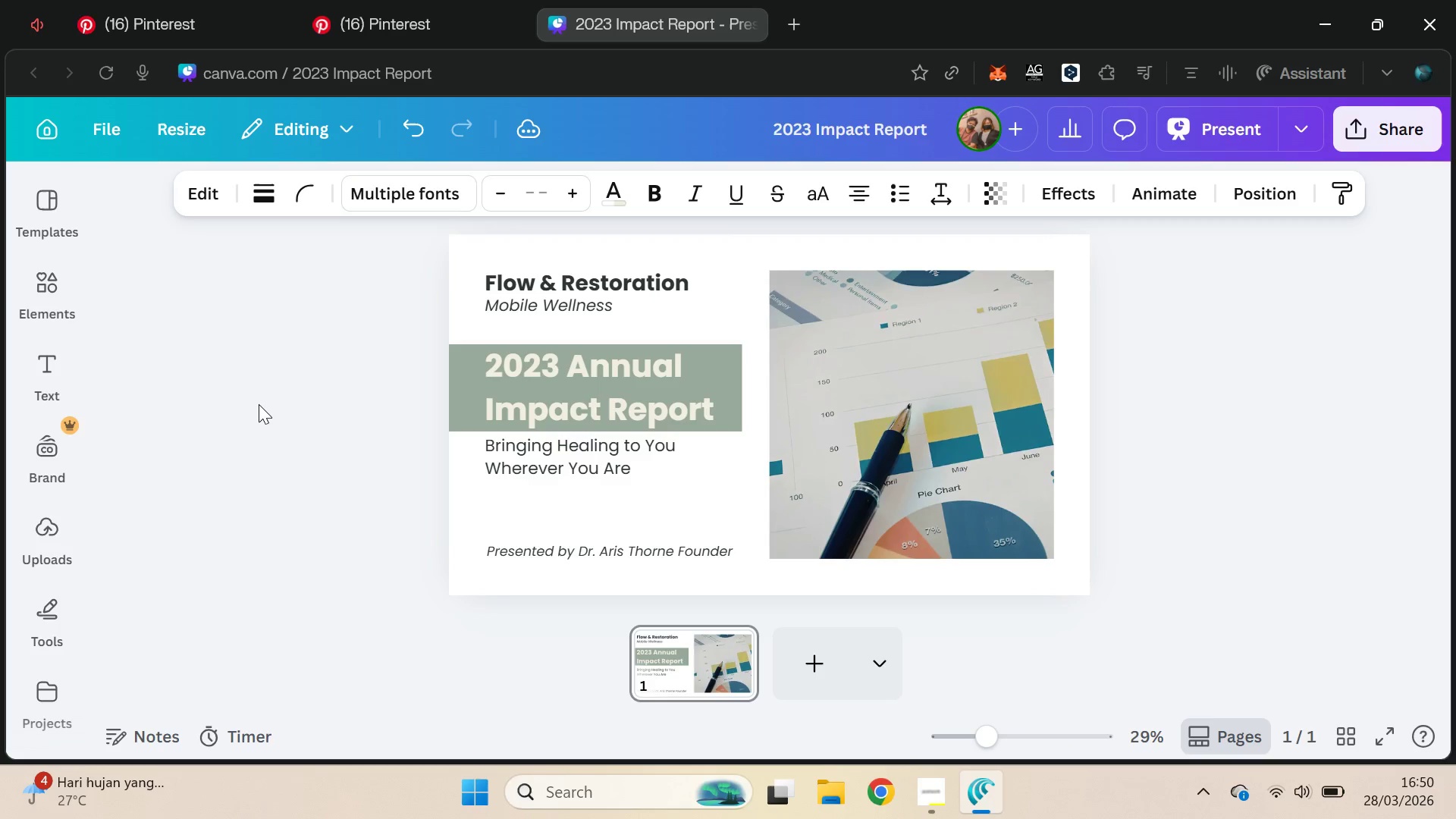 
key(ArrowUp)
 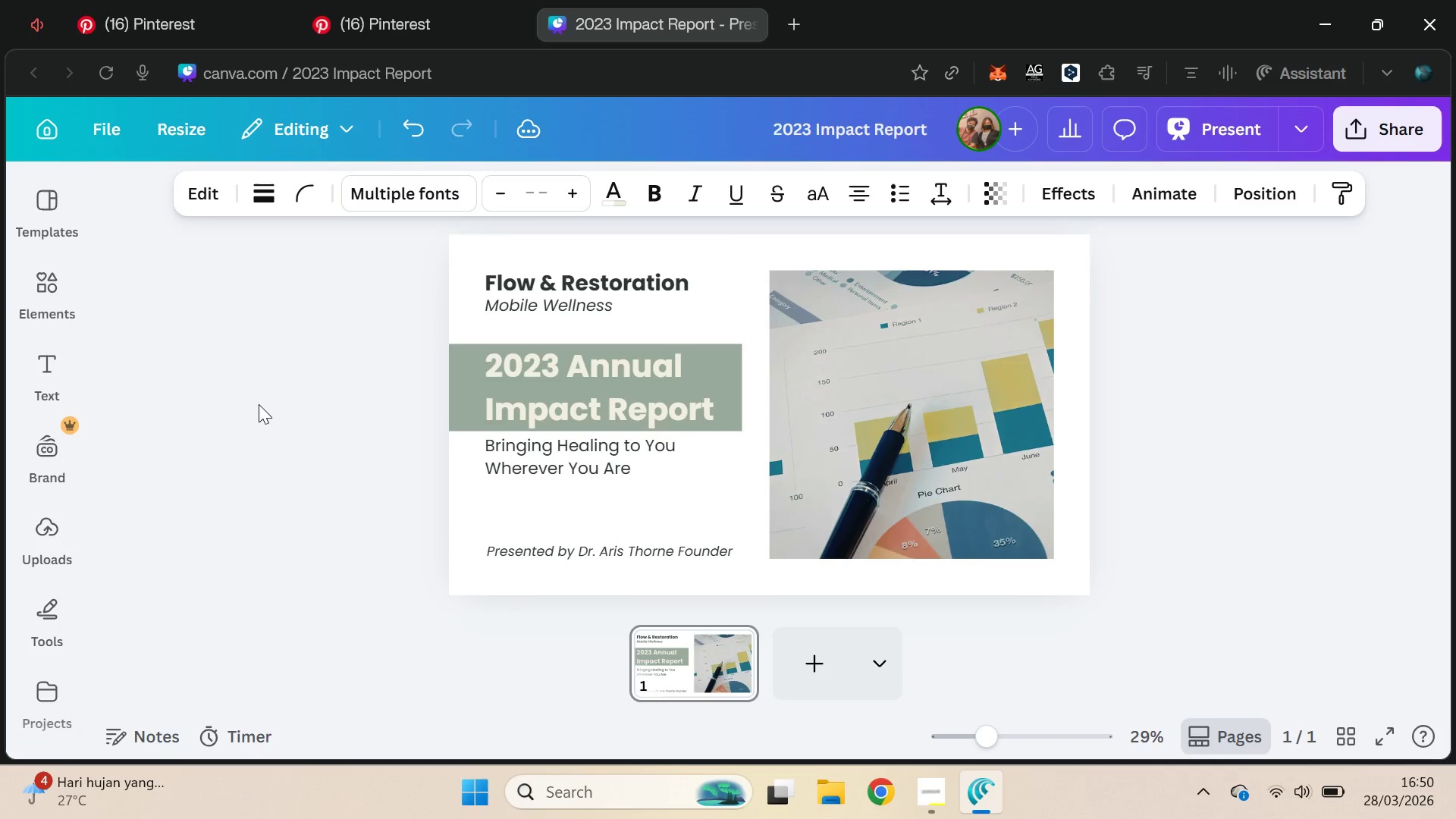 
key(ArrowUp)
 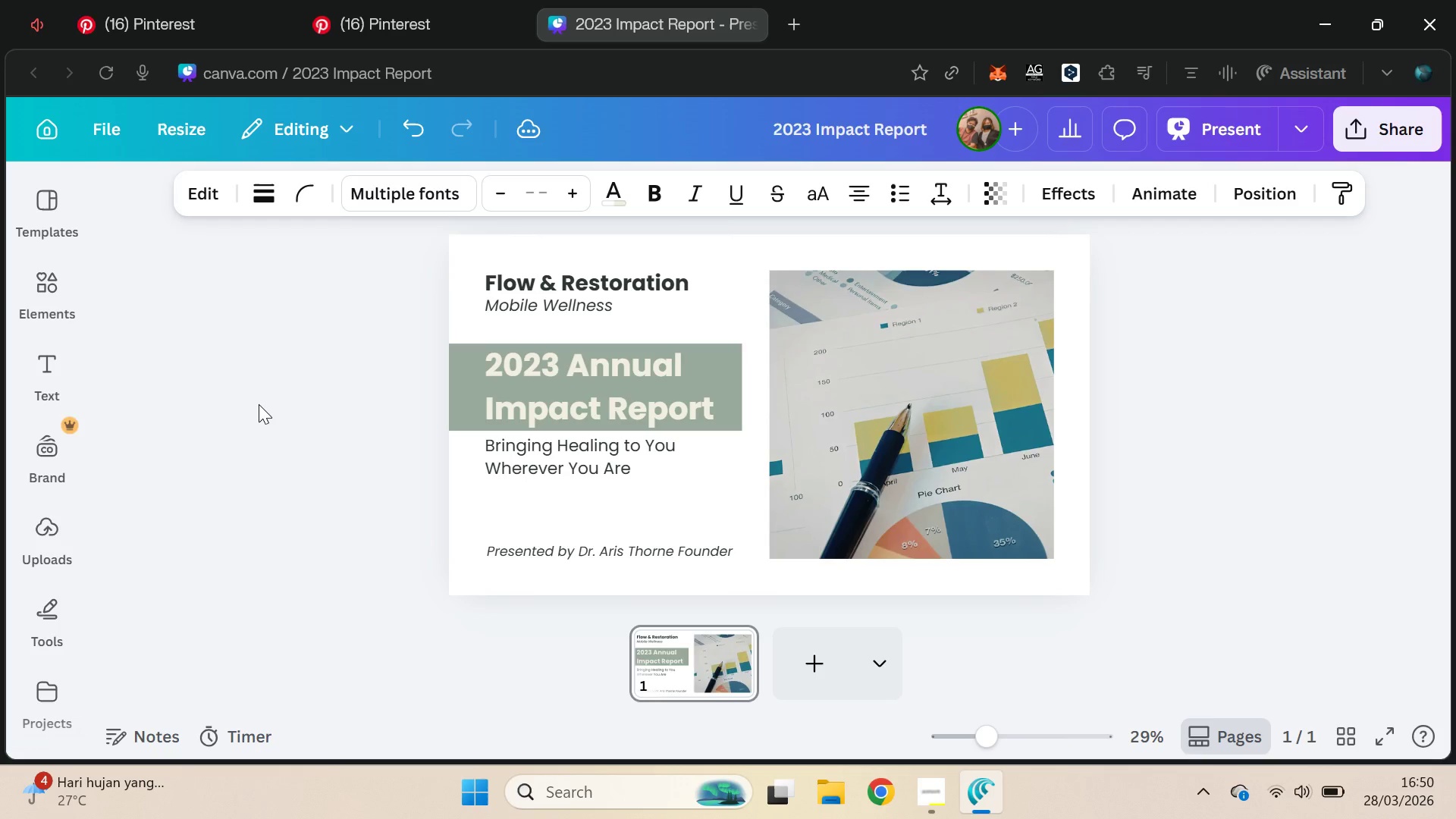 
key(ArrowUp)
 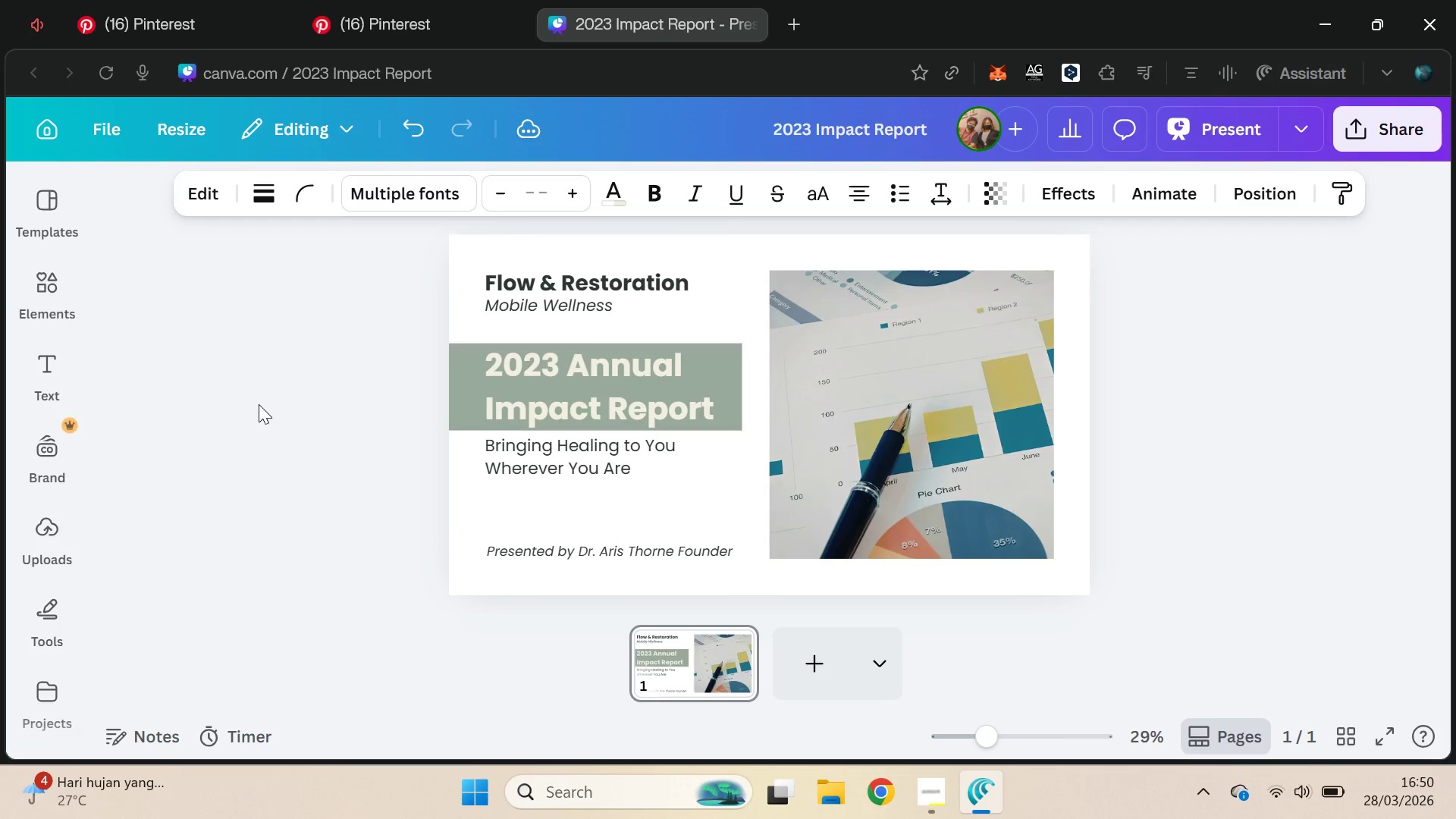 
key(ArrowUp)
 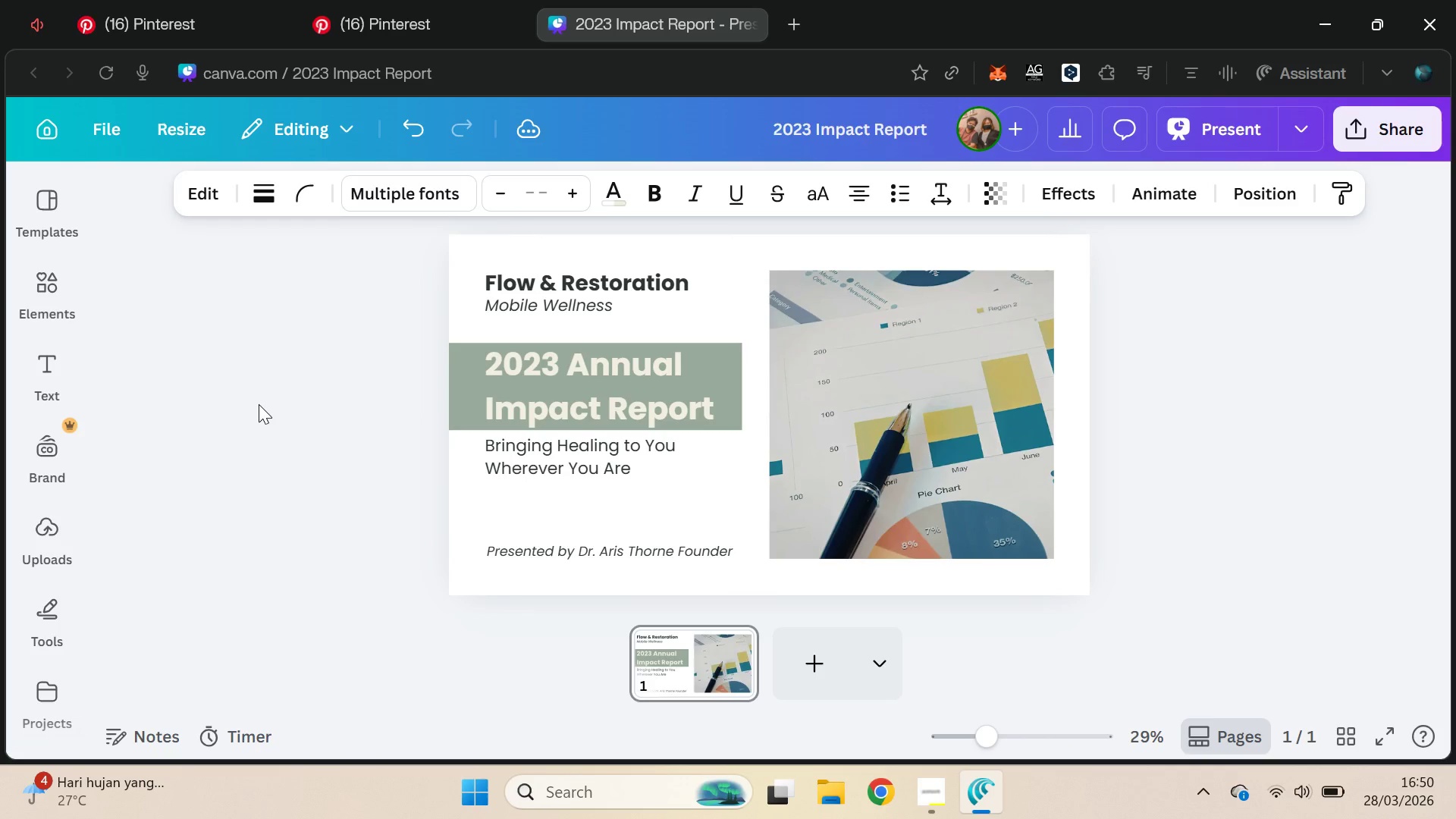 
key(ArrowUp)
 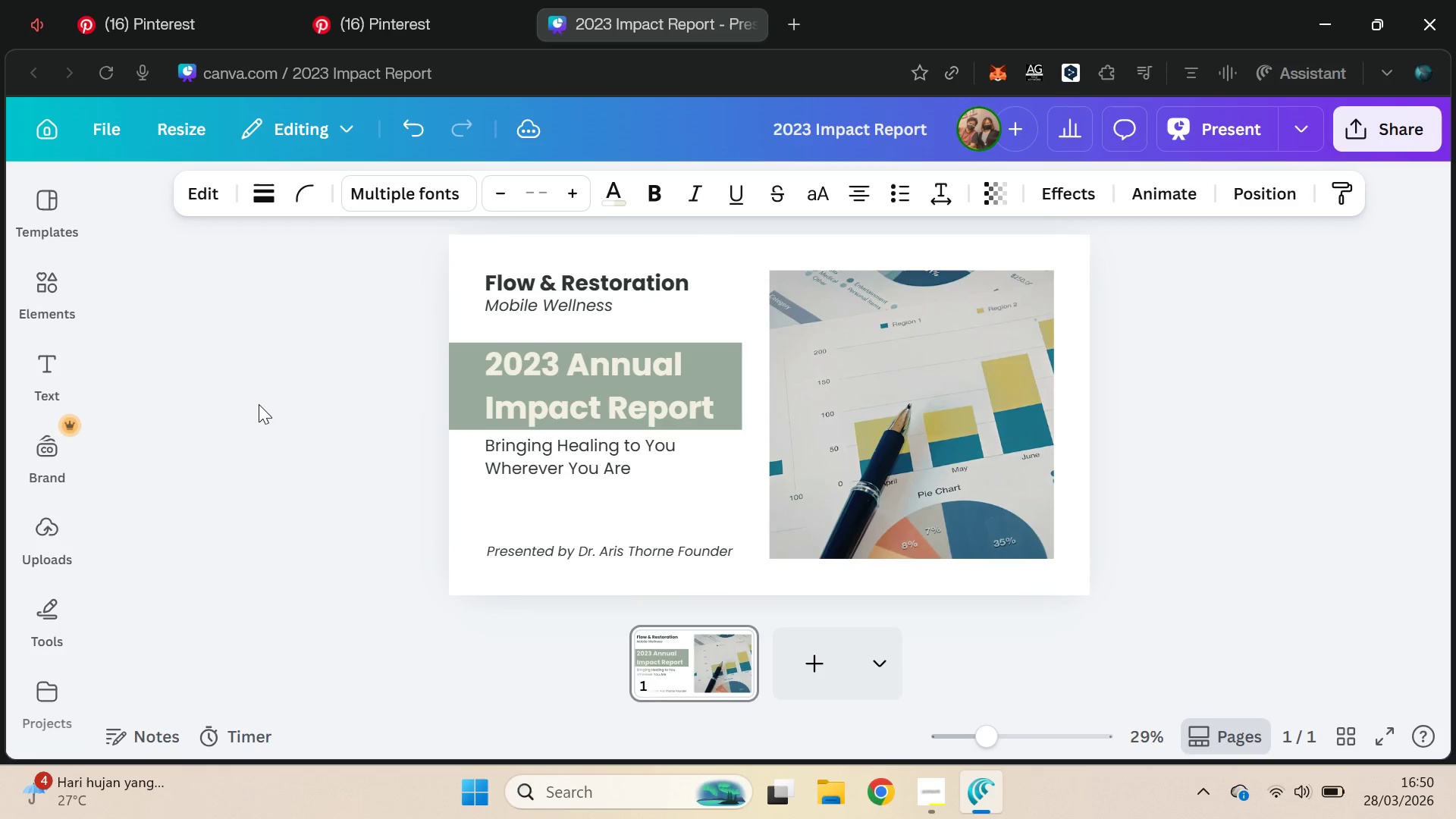 
key(ArrowDown)
 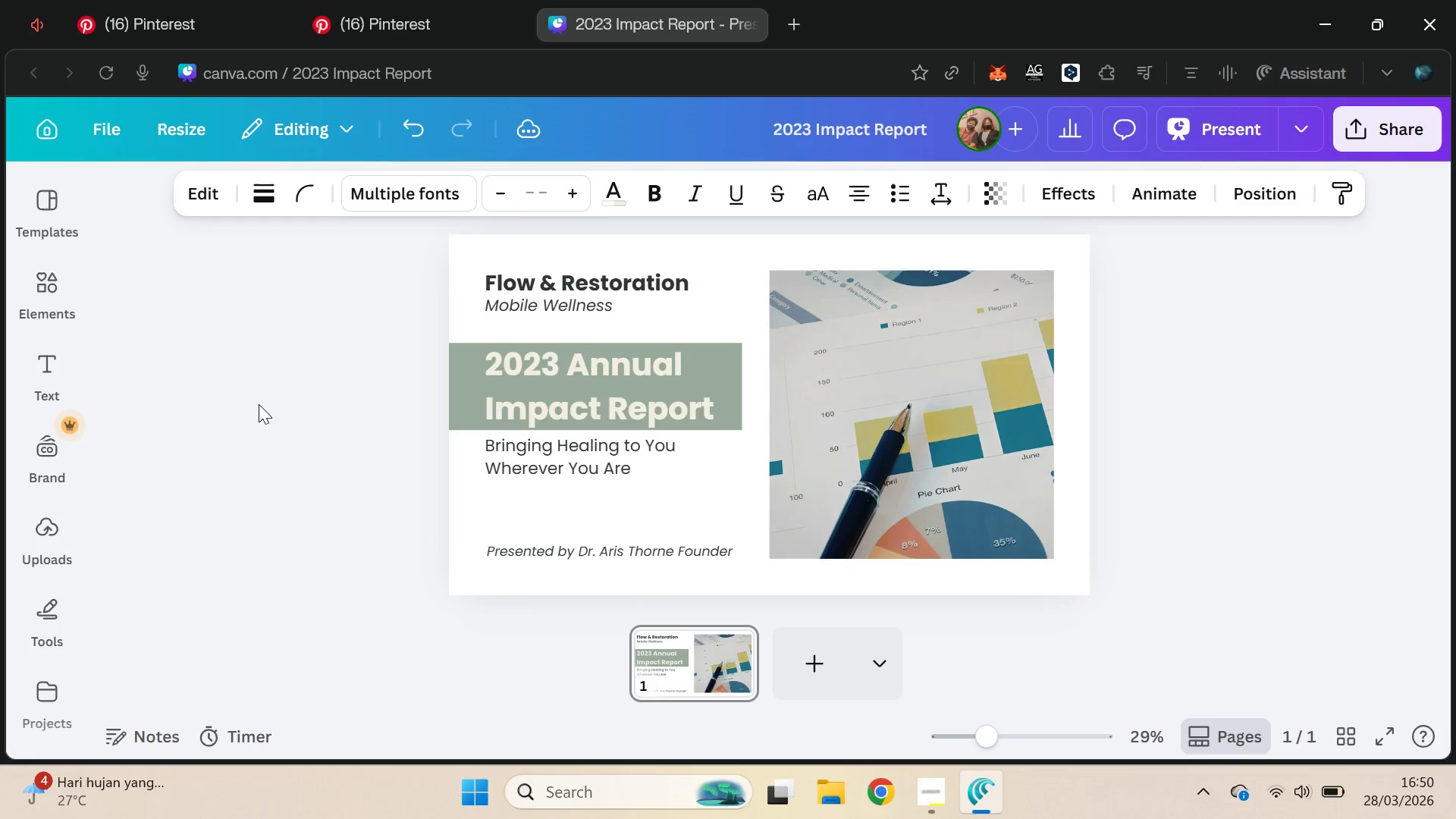 
key(ArrowUp)
 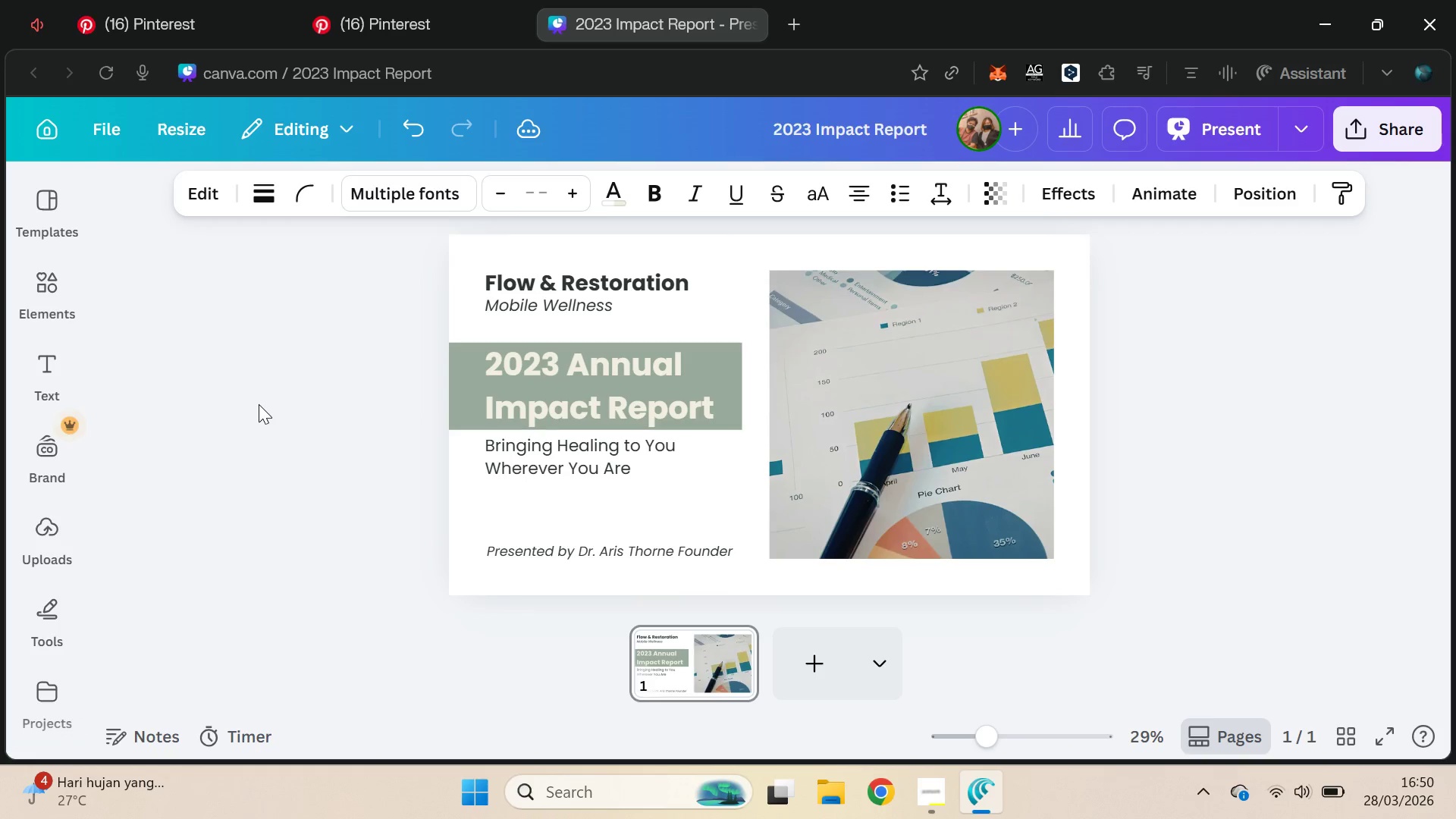 
key(ArrowUp)
 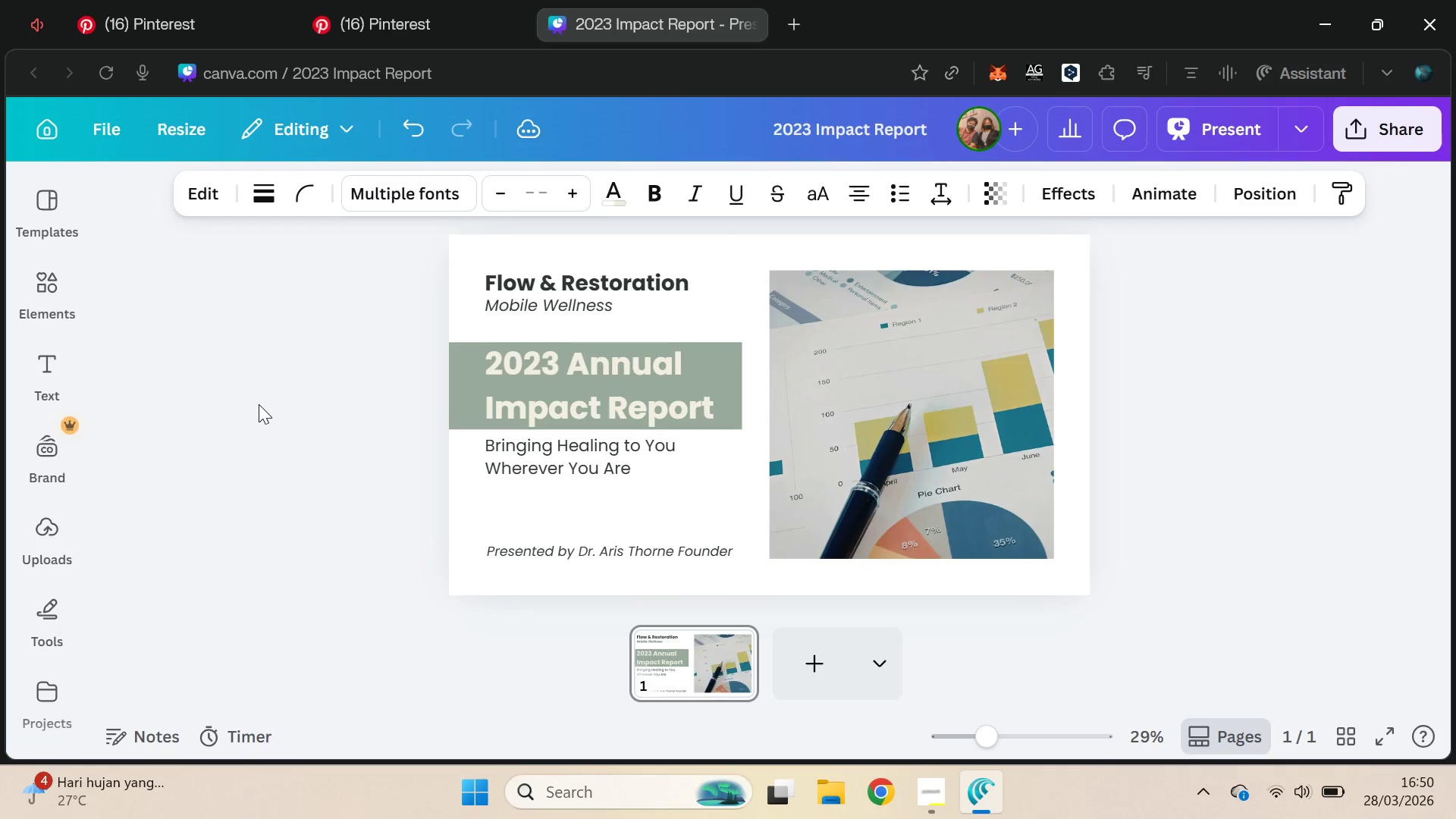 
key(ArrowDown)
 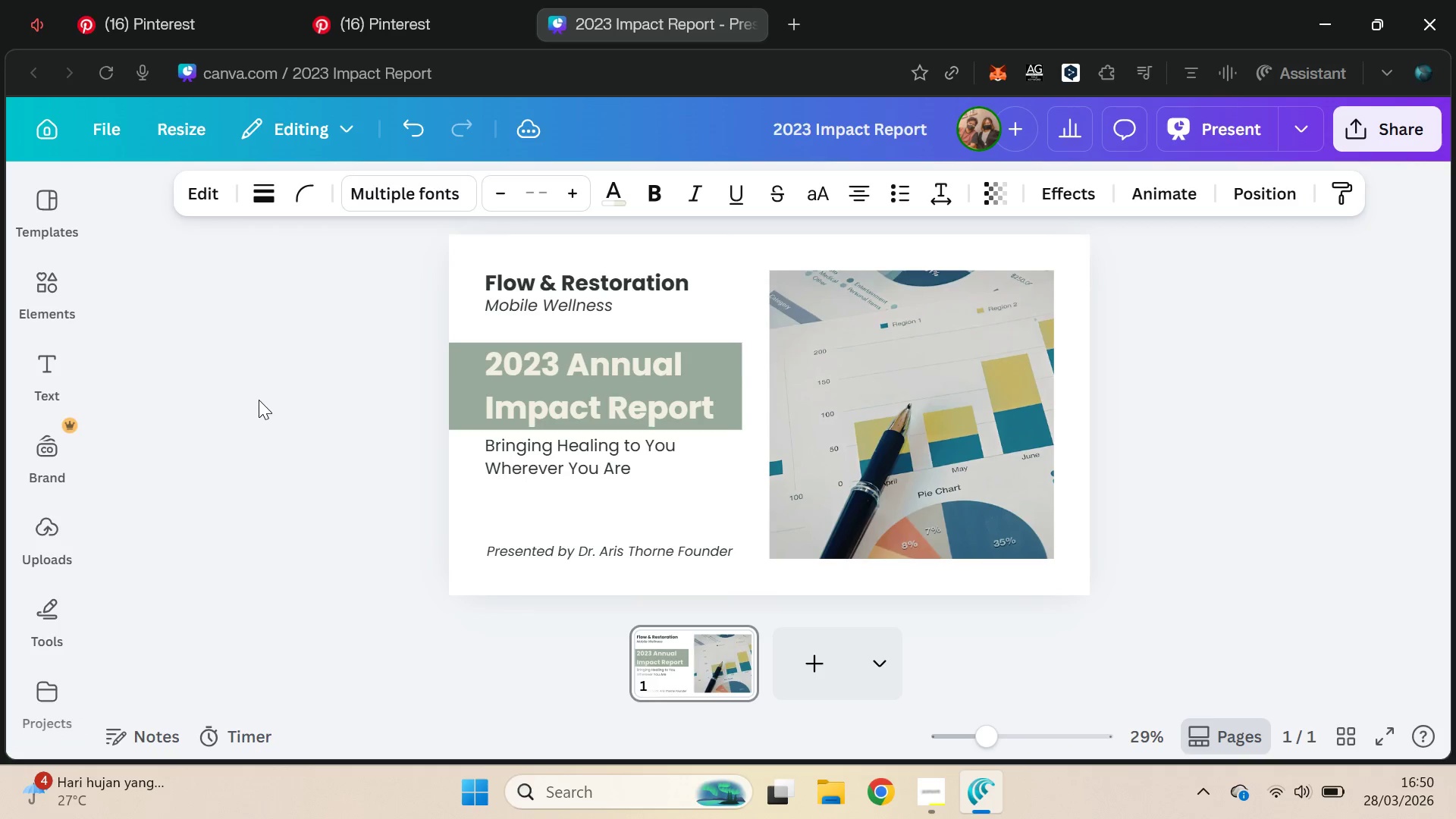 
left_click([257, 400])
 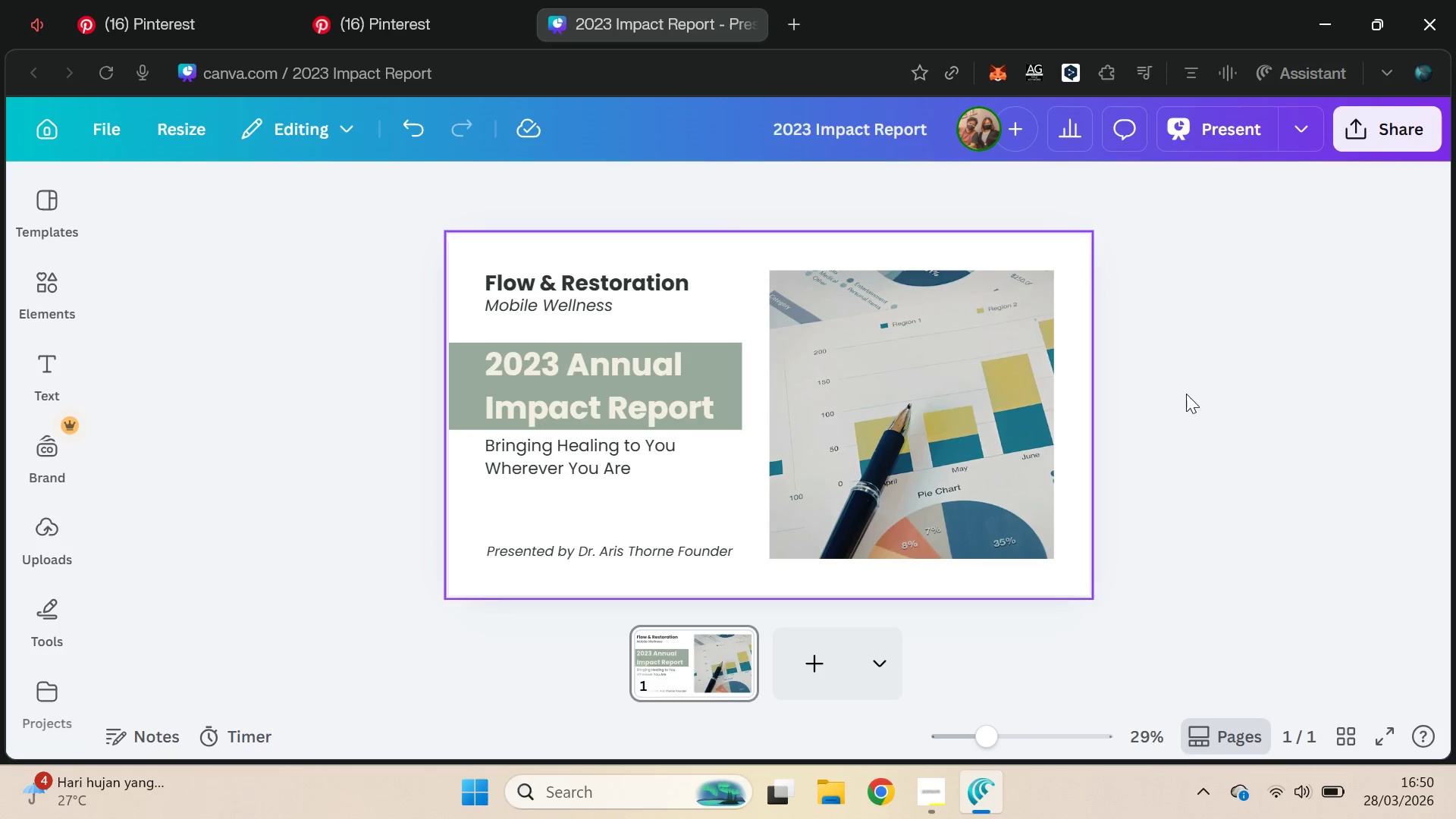 
left_click([1198, 400])
 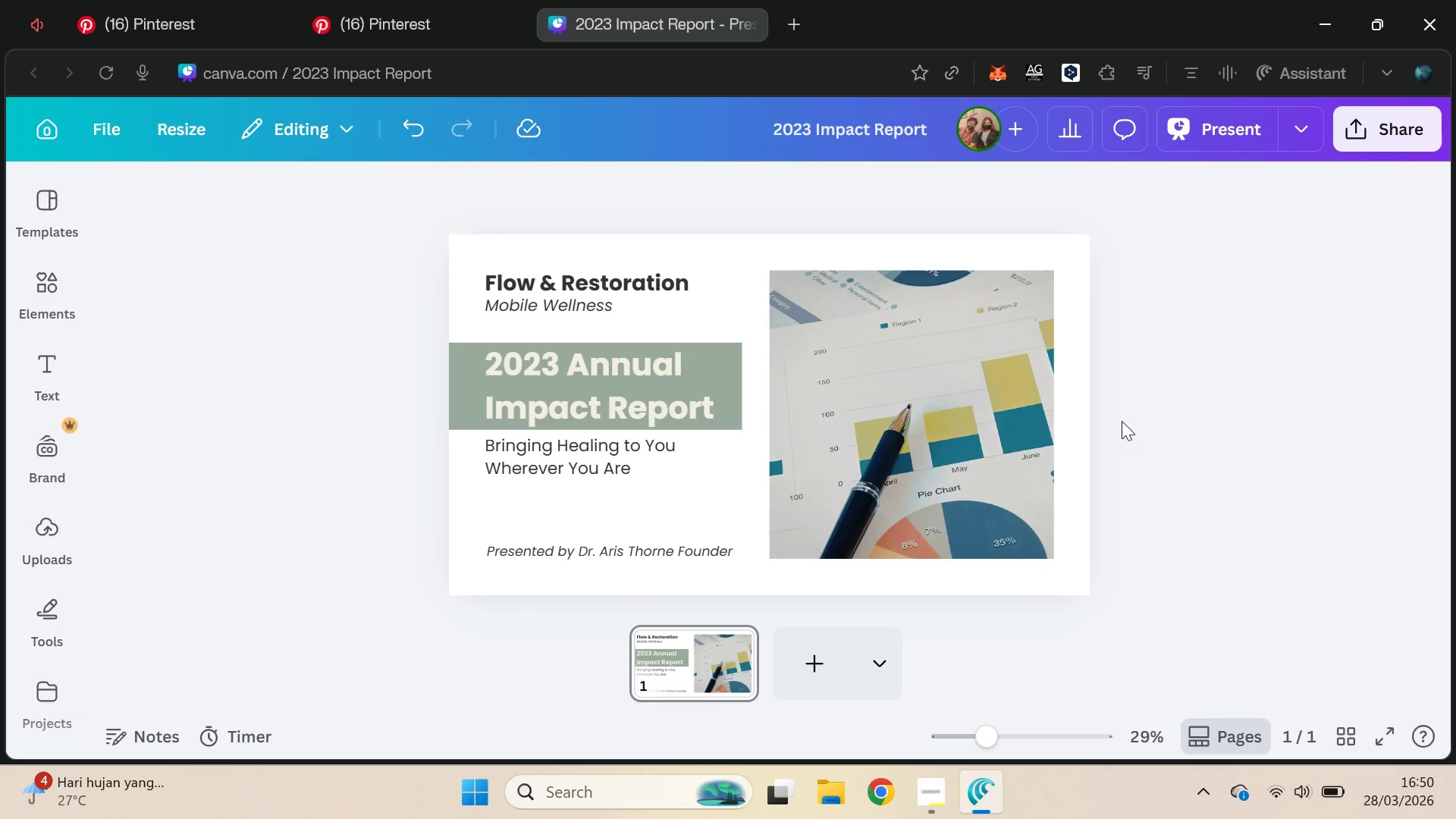 
key(Alt+AltLeft)
 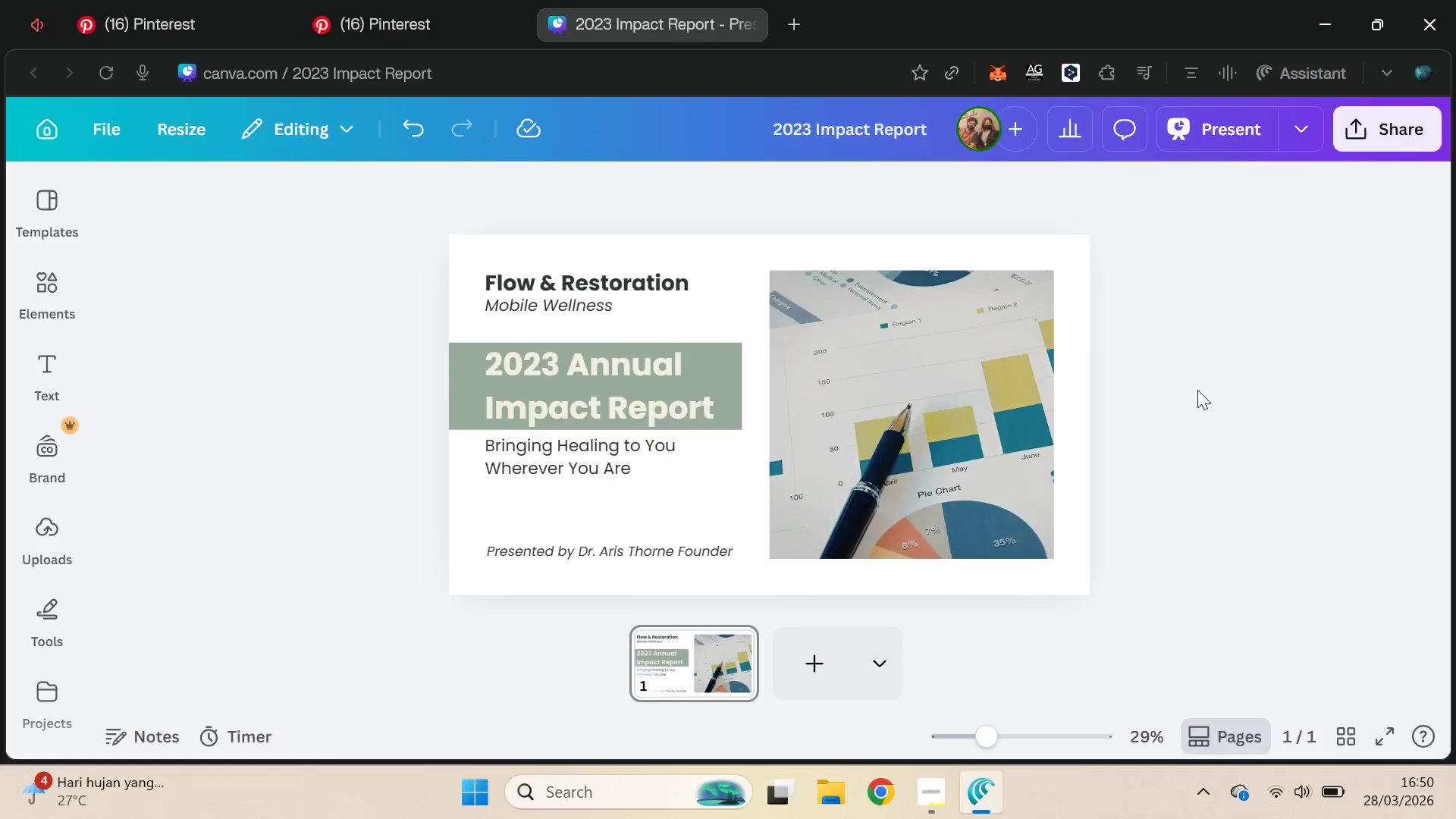 
key(Alt+Tab)